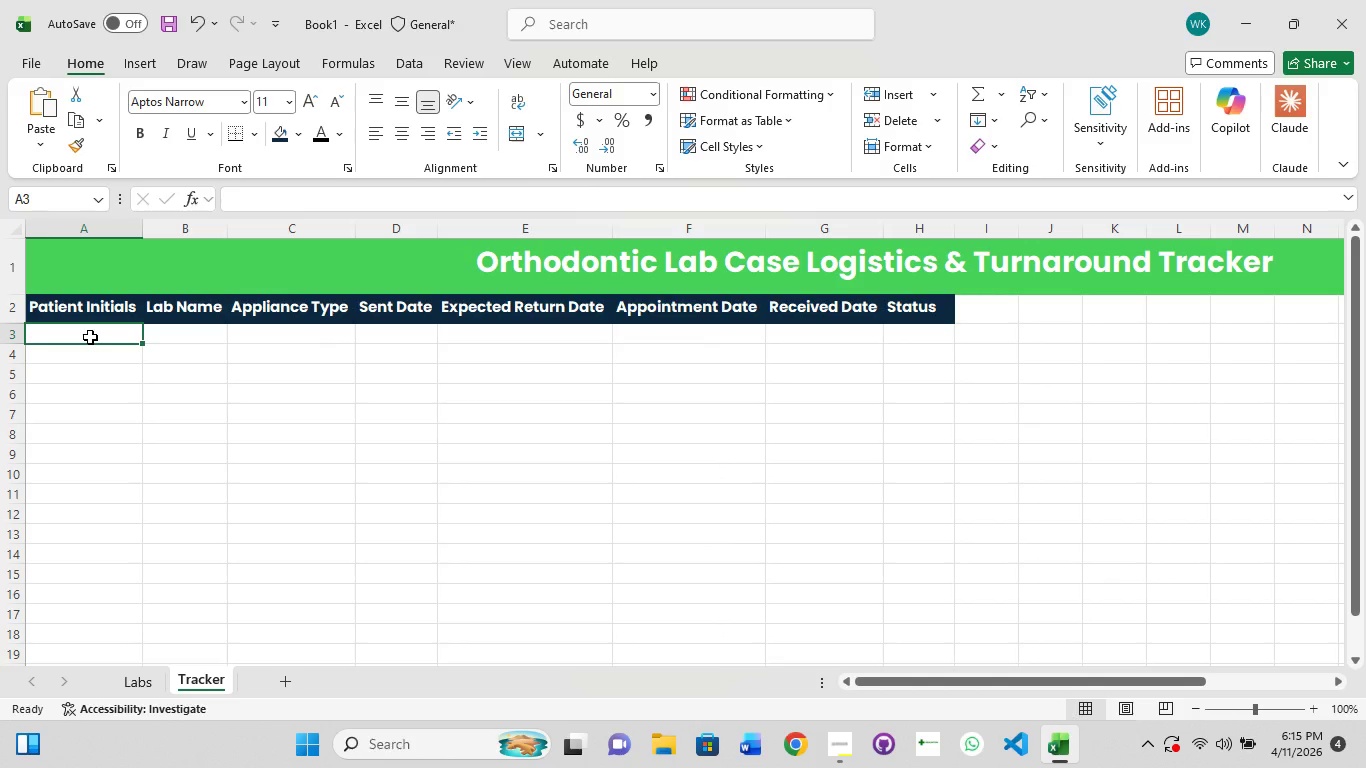 
wait(18.44)
 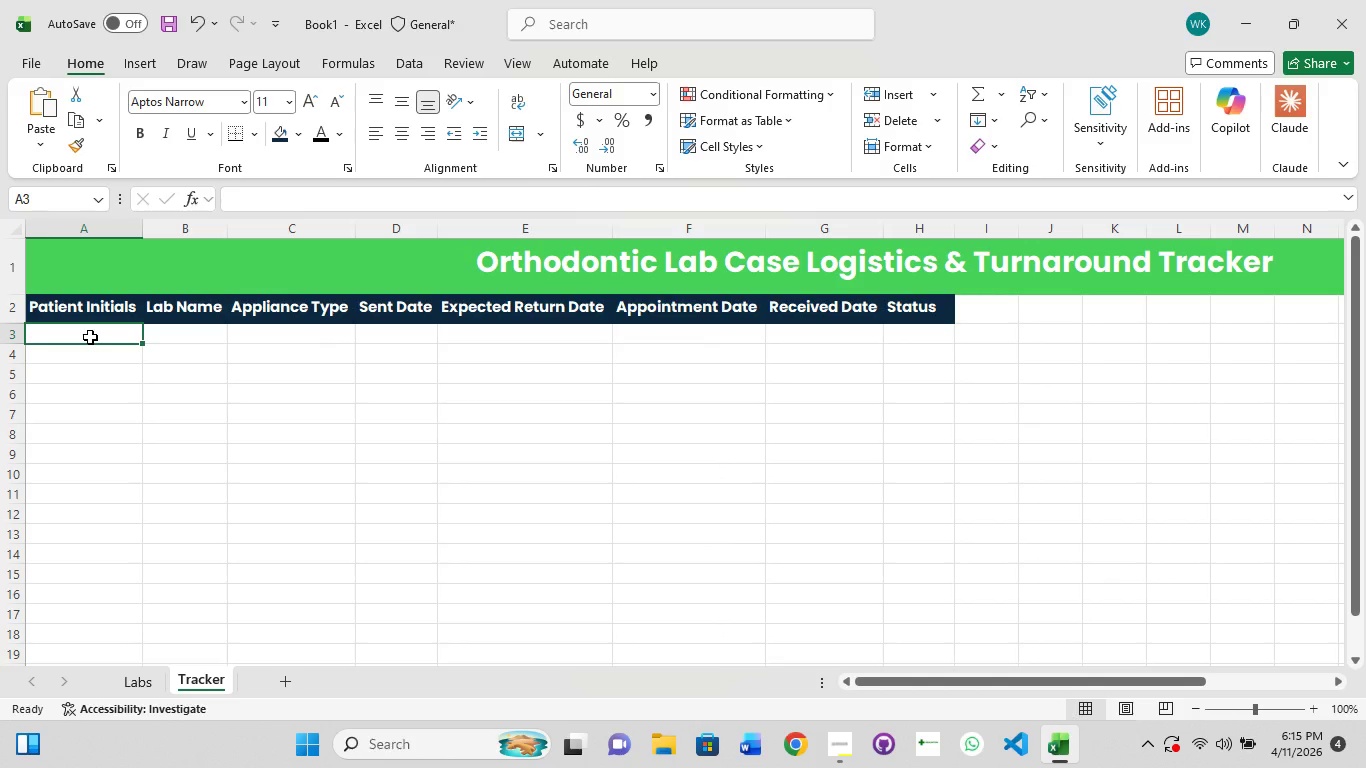 
left_click([909, 337])
 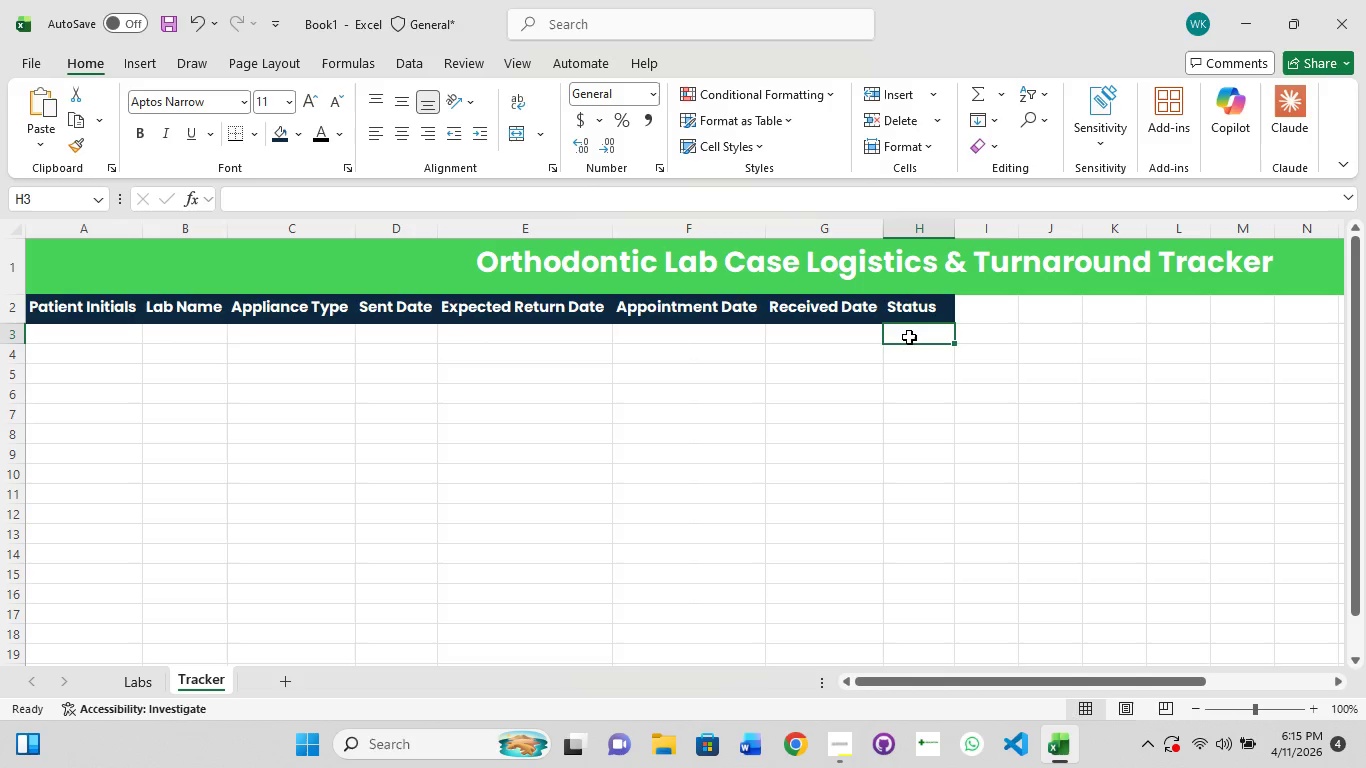 
left_click([909, 337])
 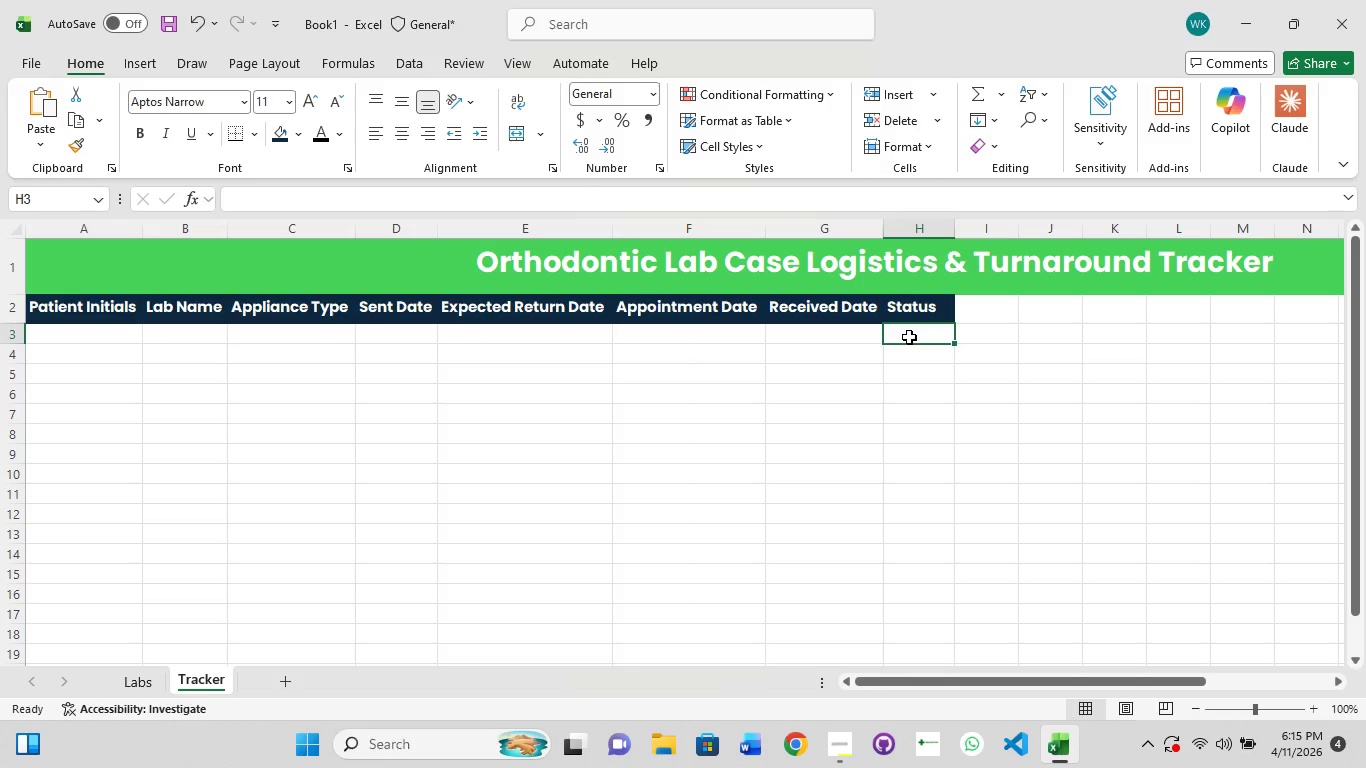 
wait(5.12)
 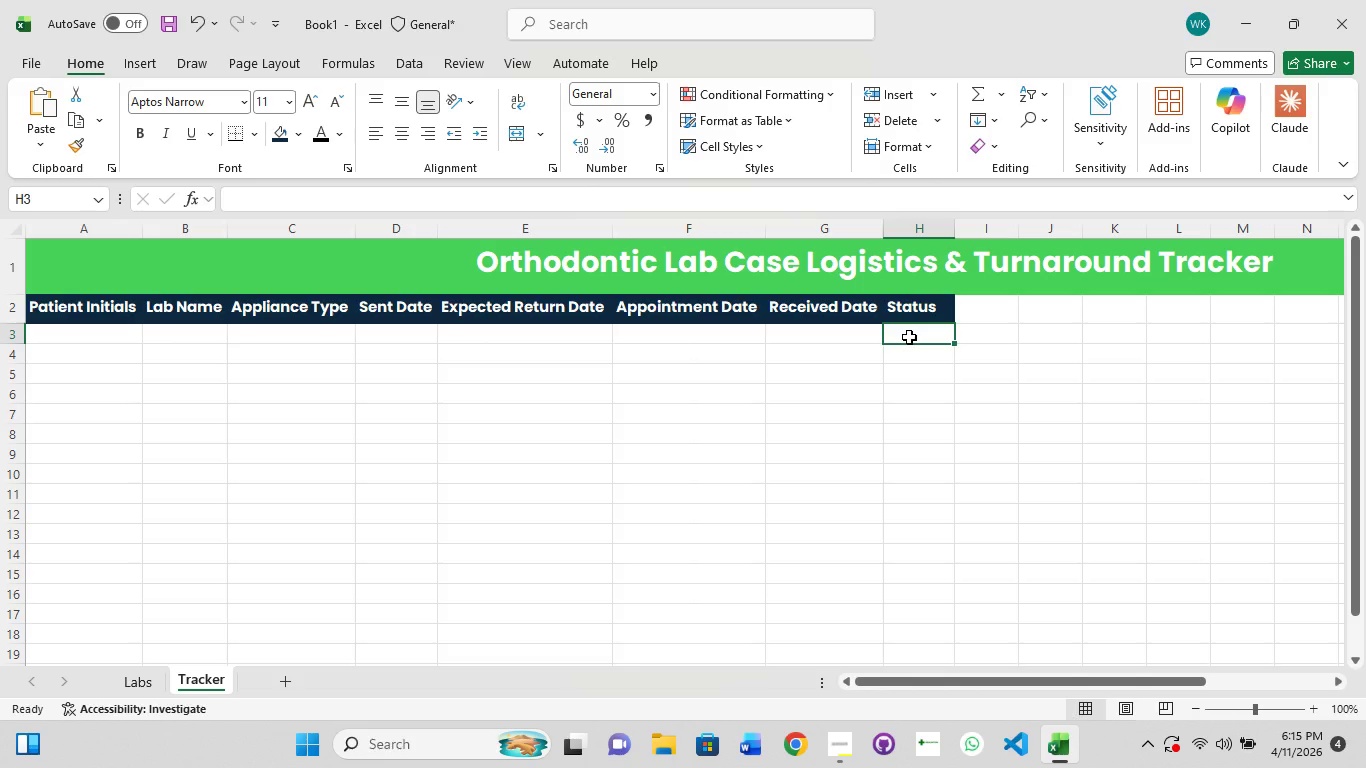 
left_click([909, 337])
 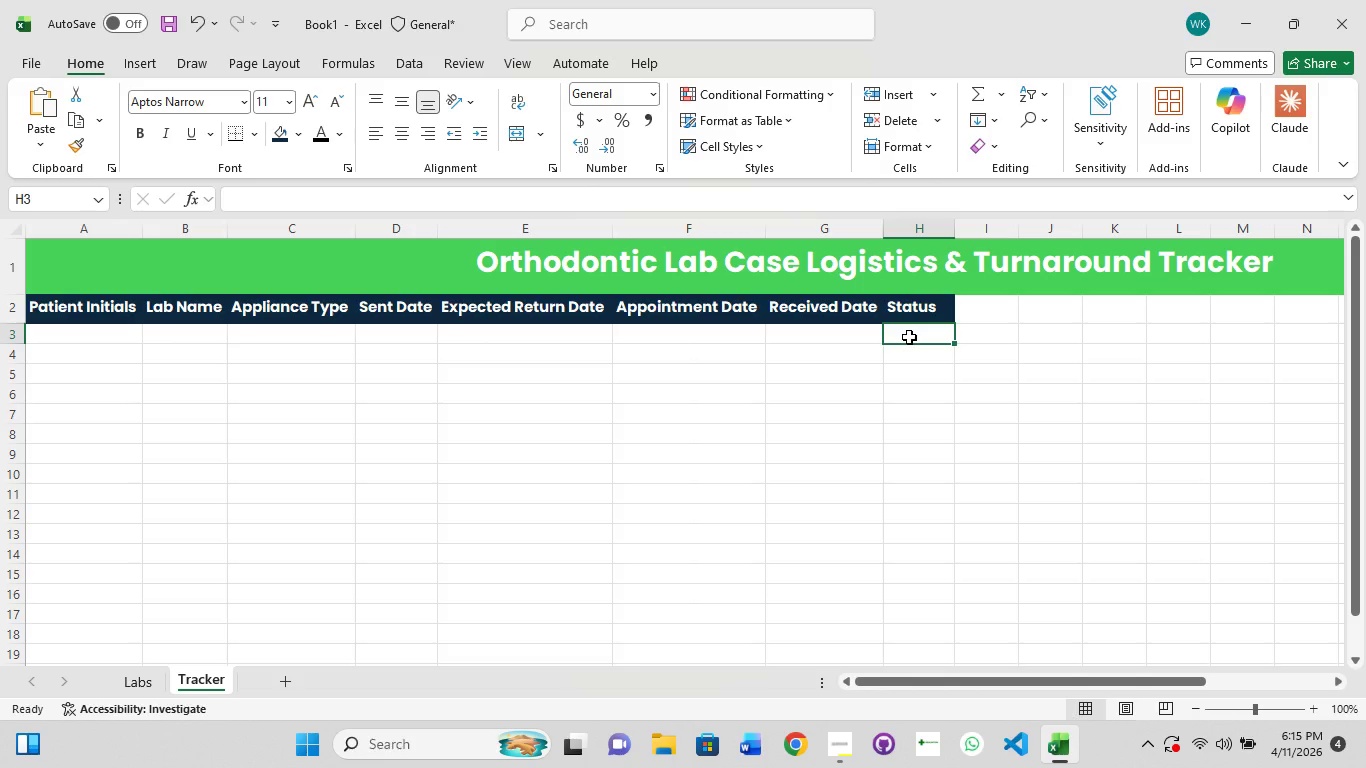 
wait(7.66)
 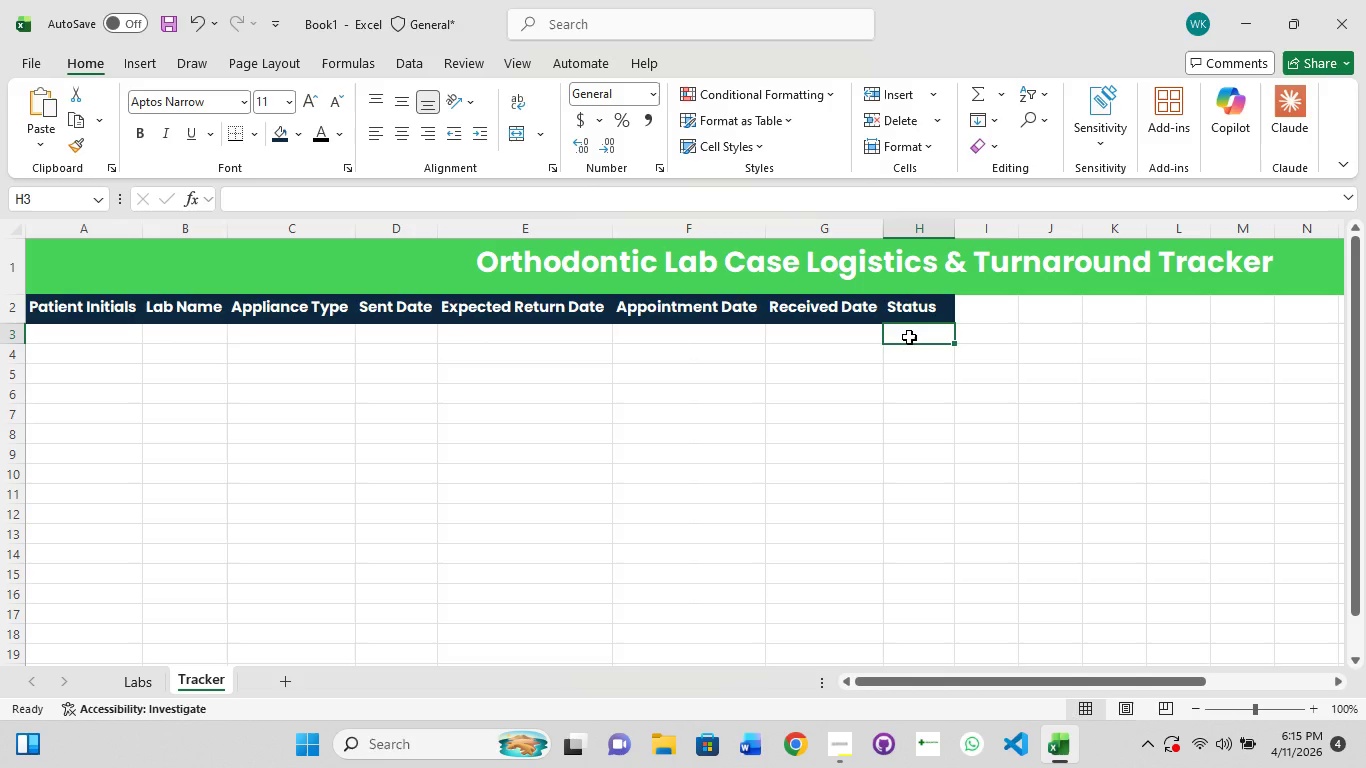 
left_click([909, 337])
 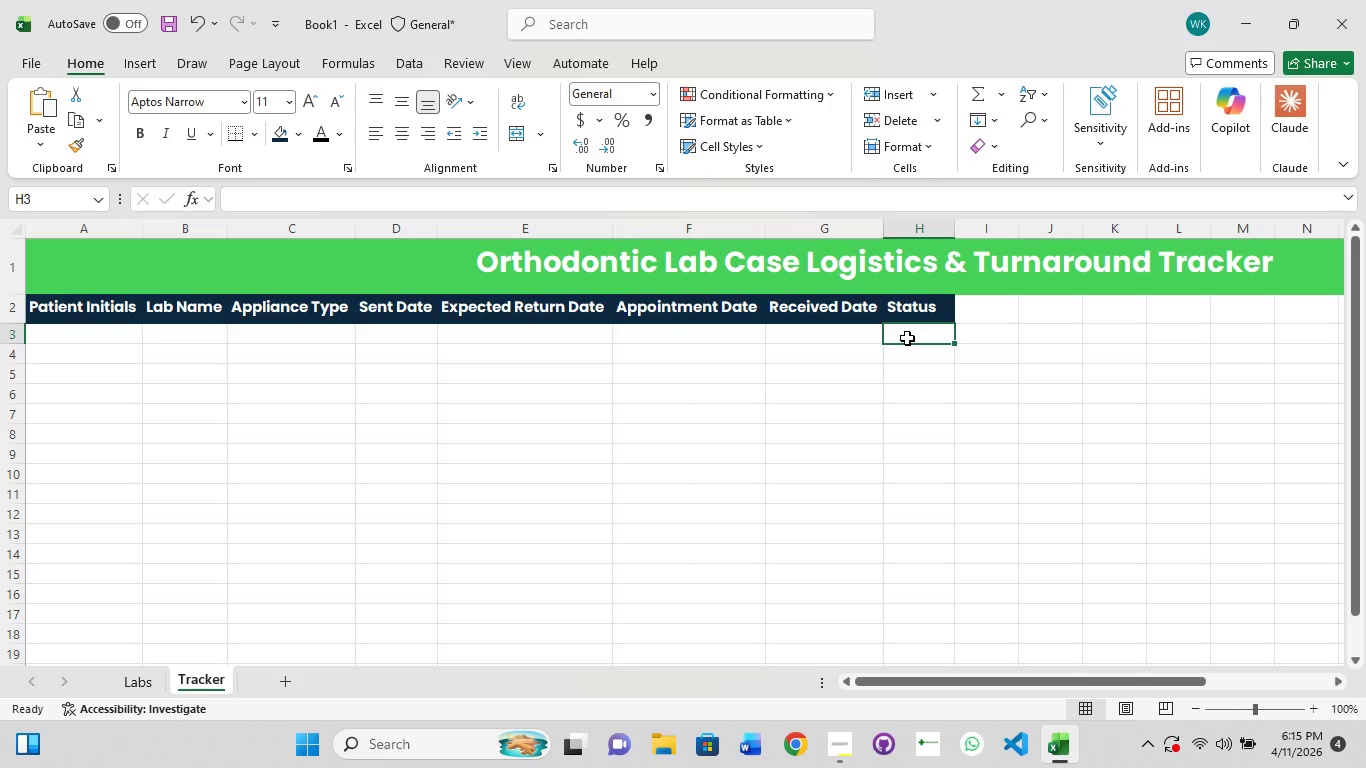 
wait(25.22)
 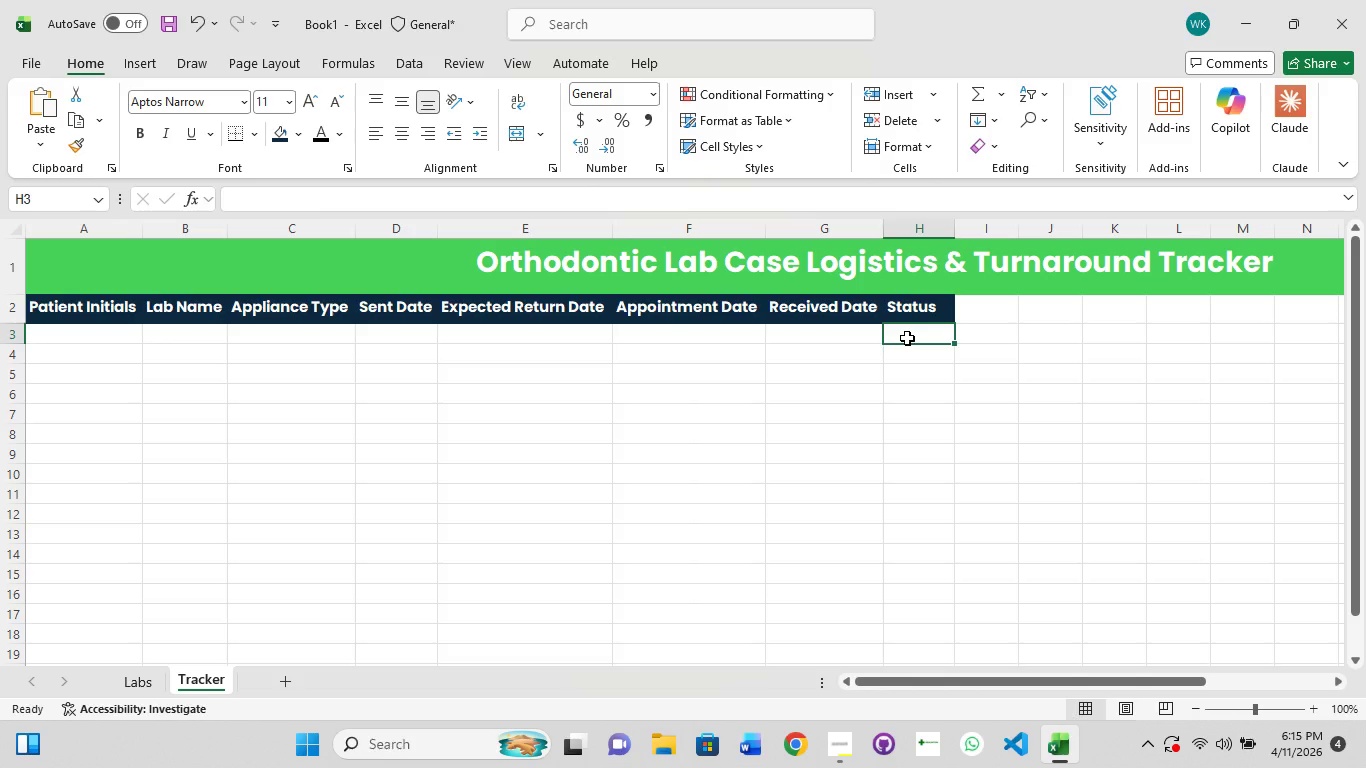 
left_click([165, 337])
 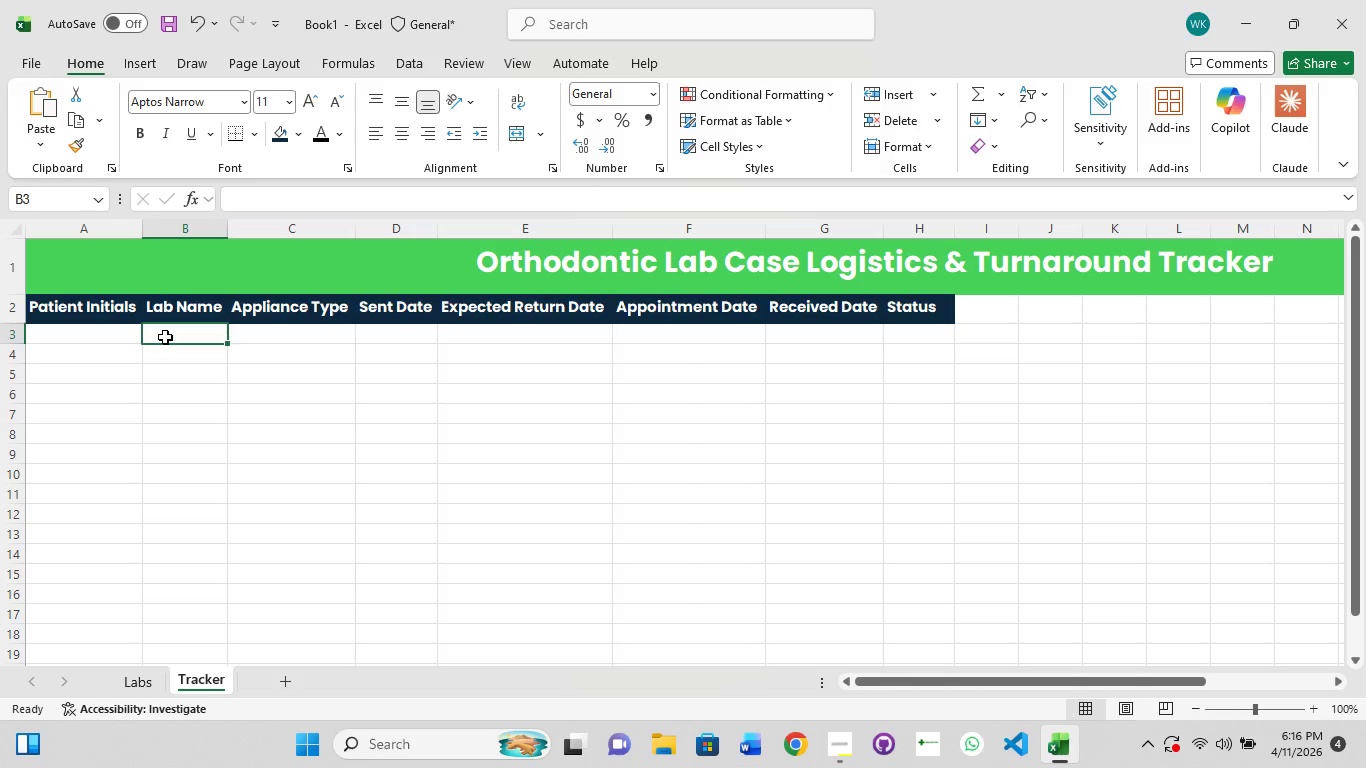 
wait(6.67)
 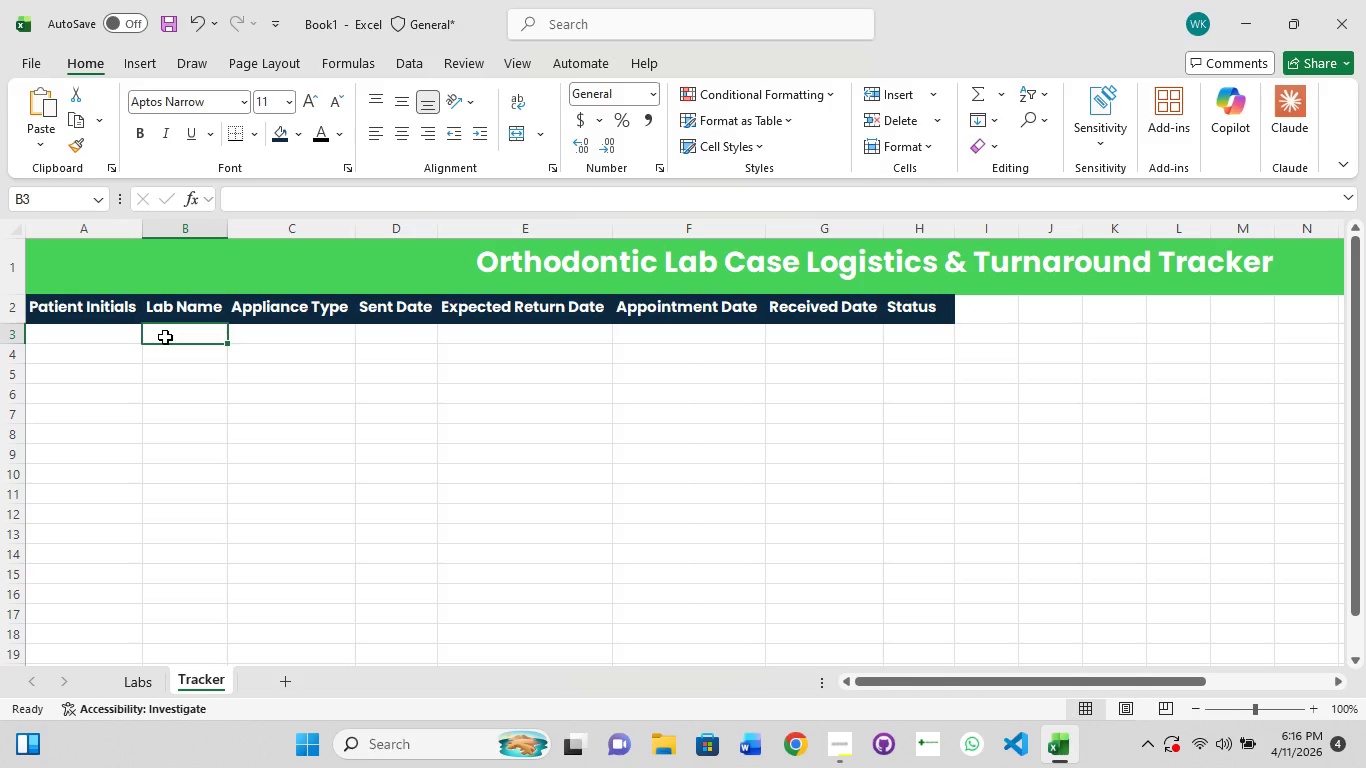 
type(=Labs)
 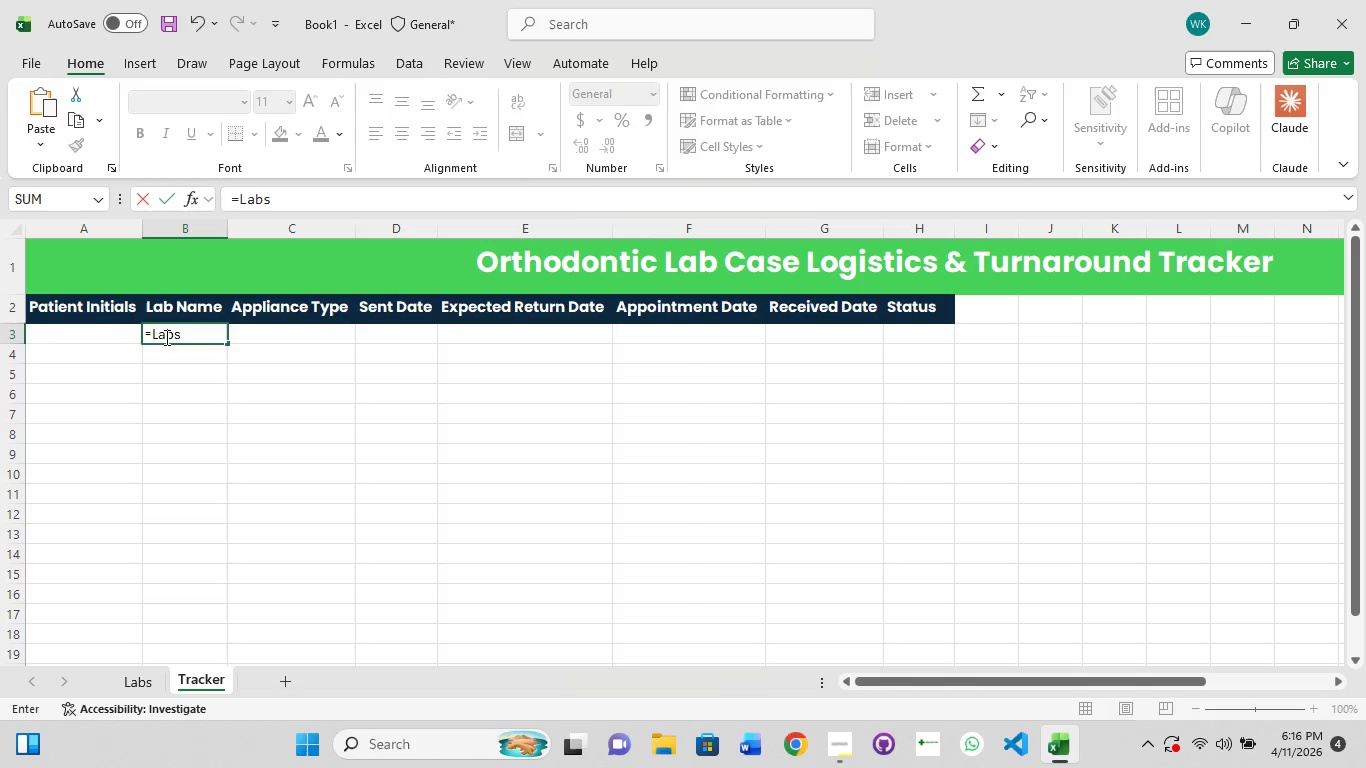 
type(!a2)
key(Backspace)
key(Backspace)
type(A2:A5)
 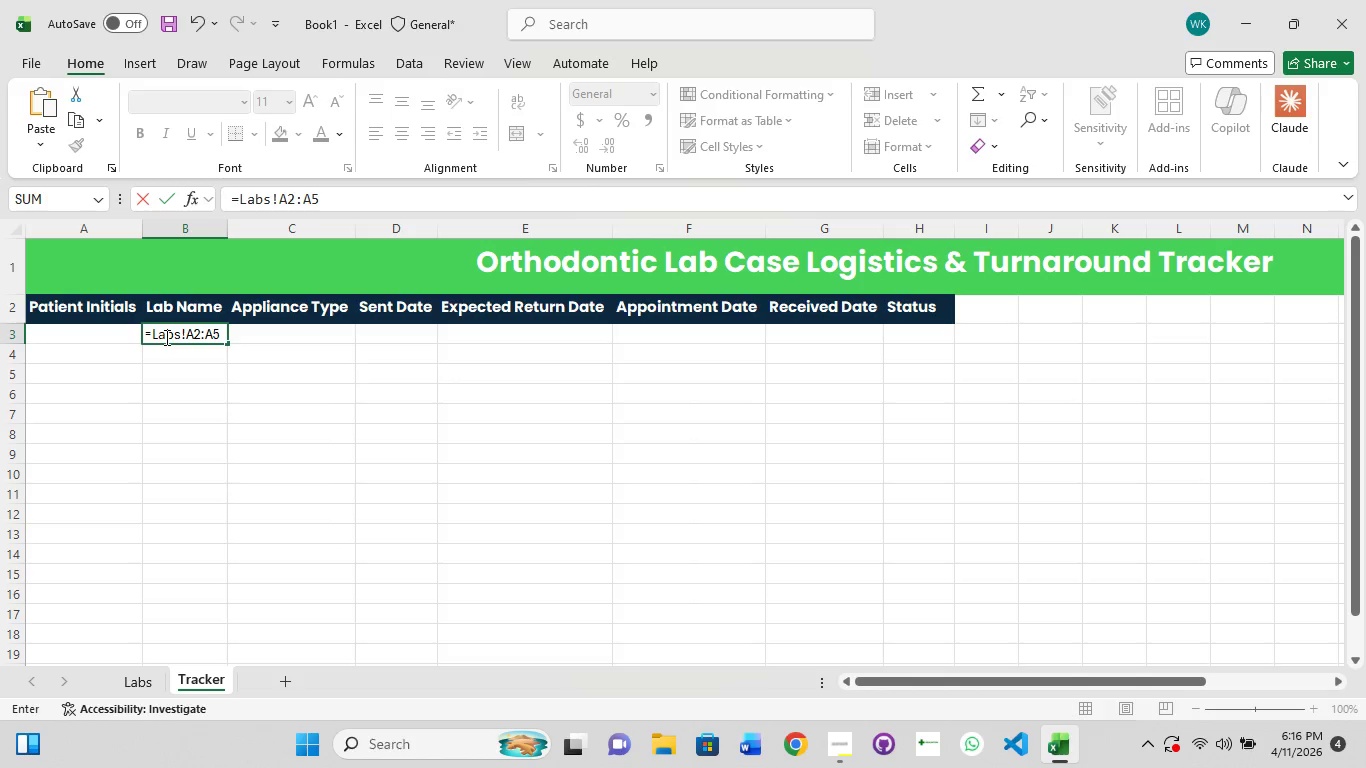 
left_click([127, 678])
 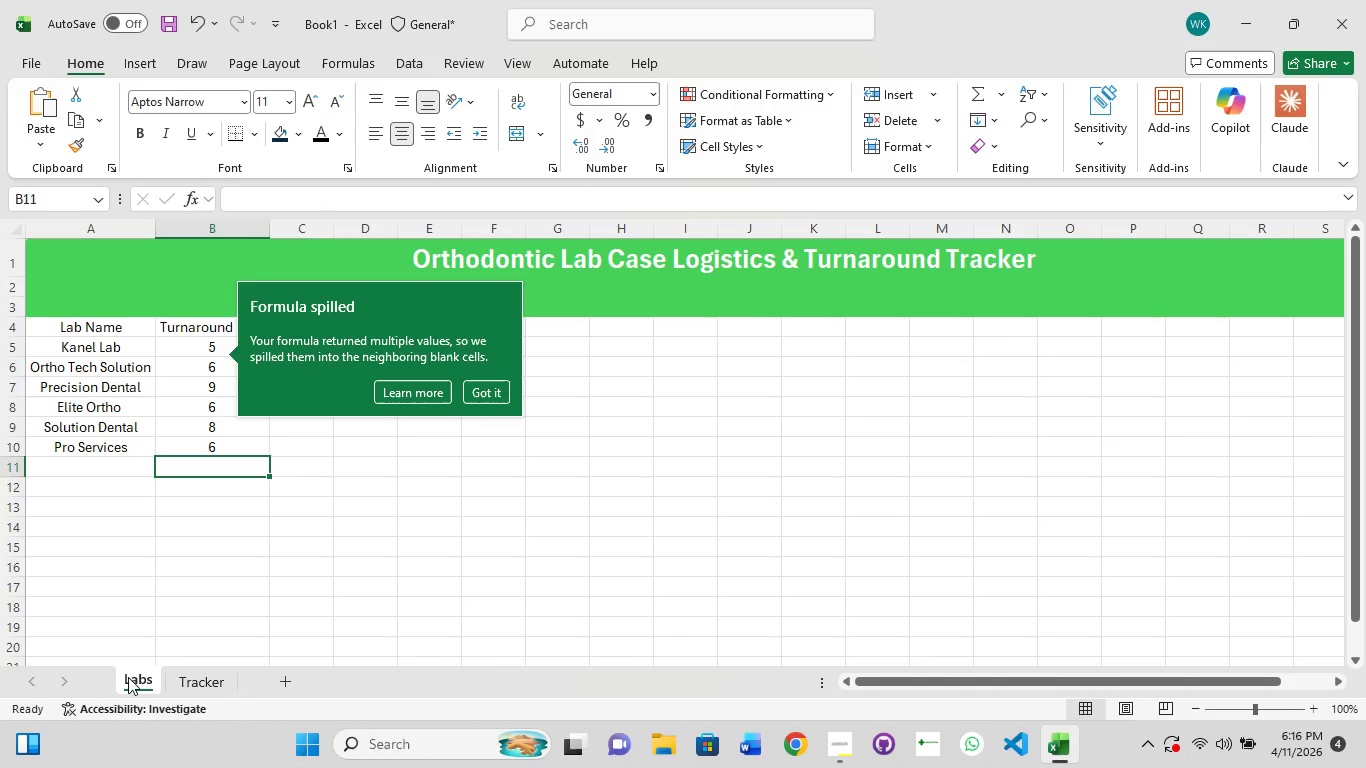 
wait(9.73)
 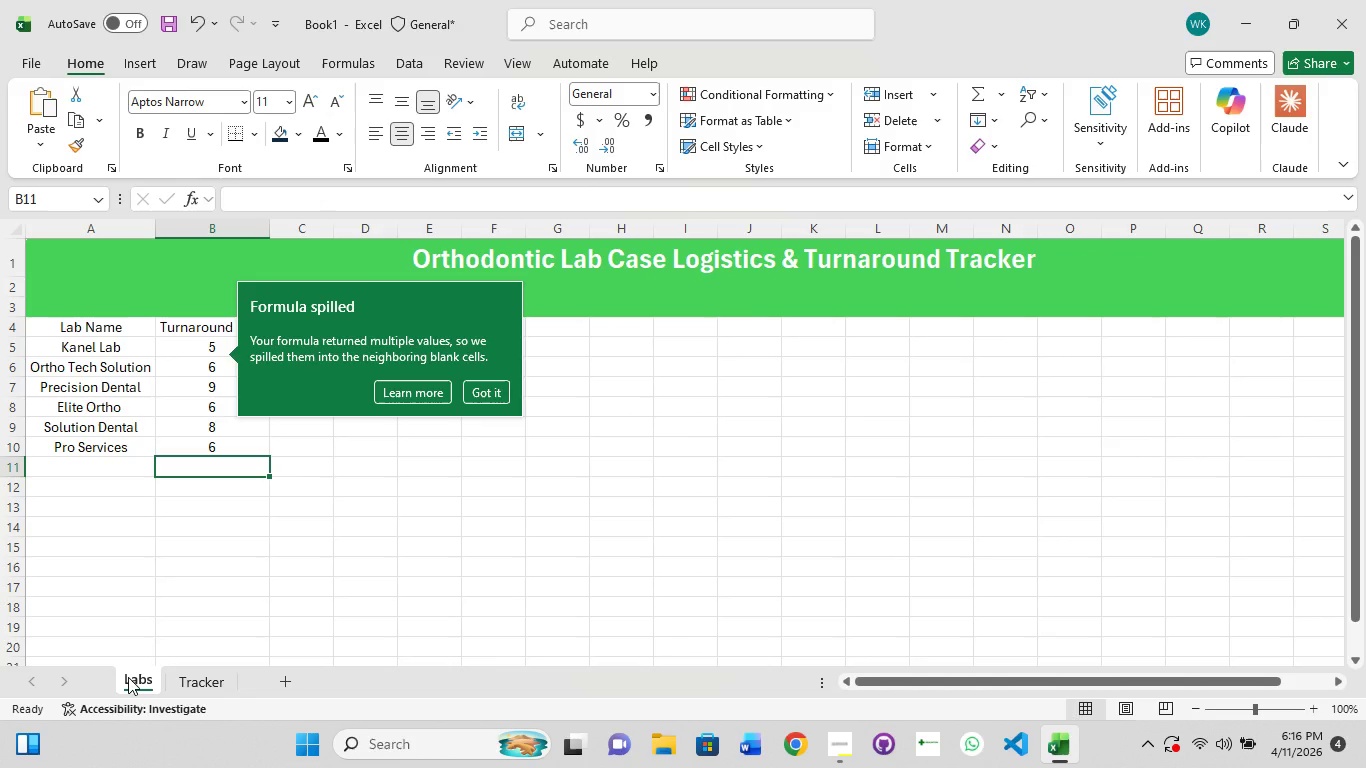 
left_click([195, 686])
 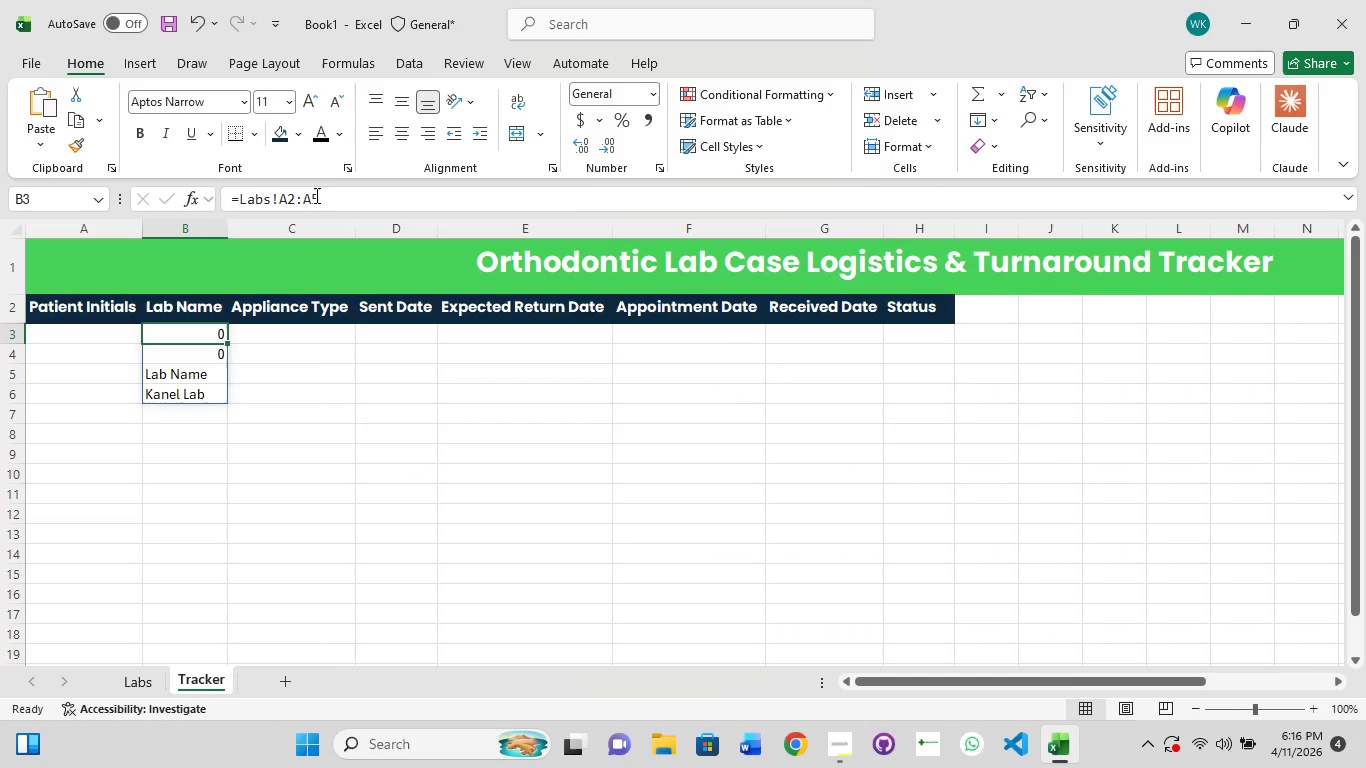 
wait(6.94)
 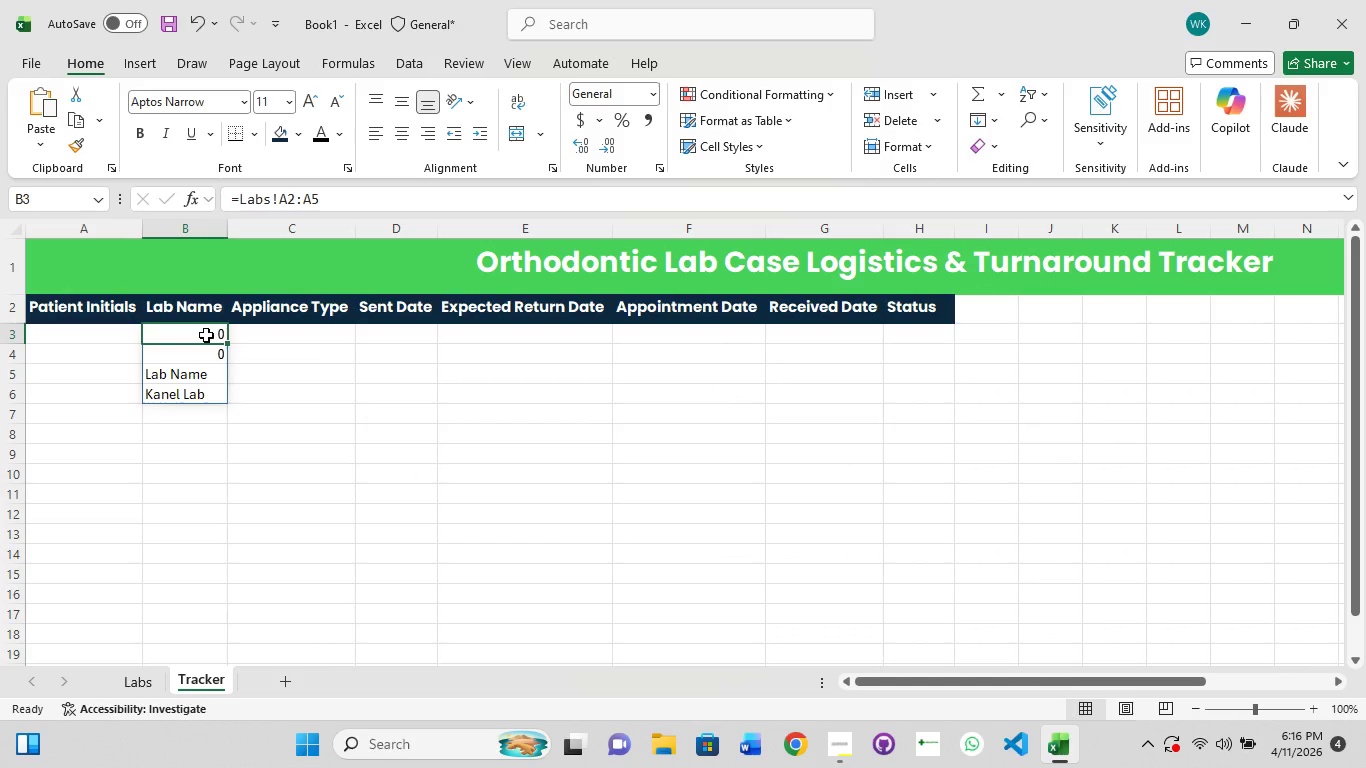 
left_click([293, 198])
 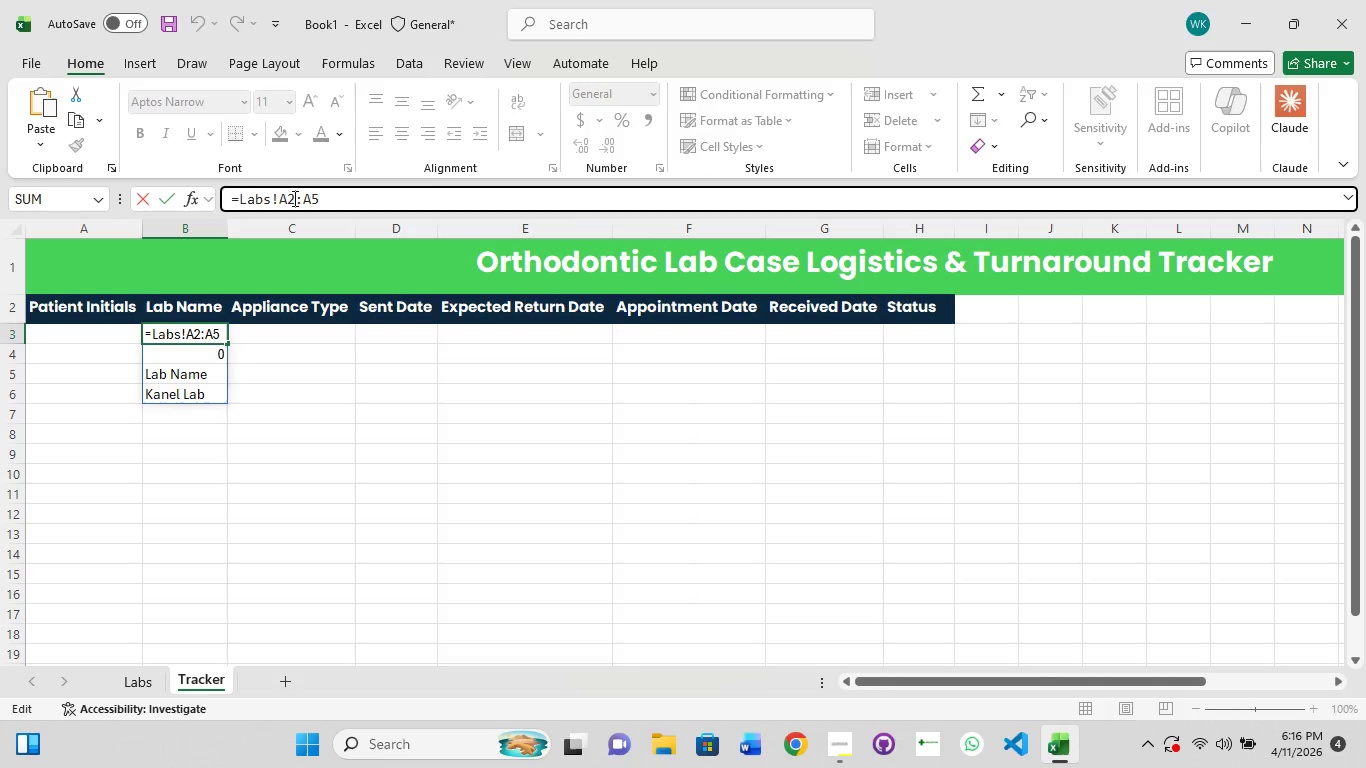 
key(Backspace)
 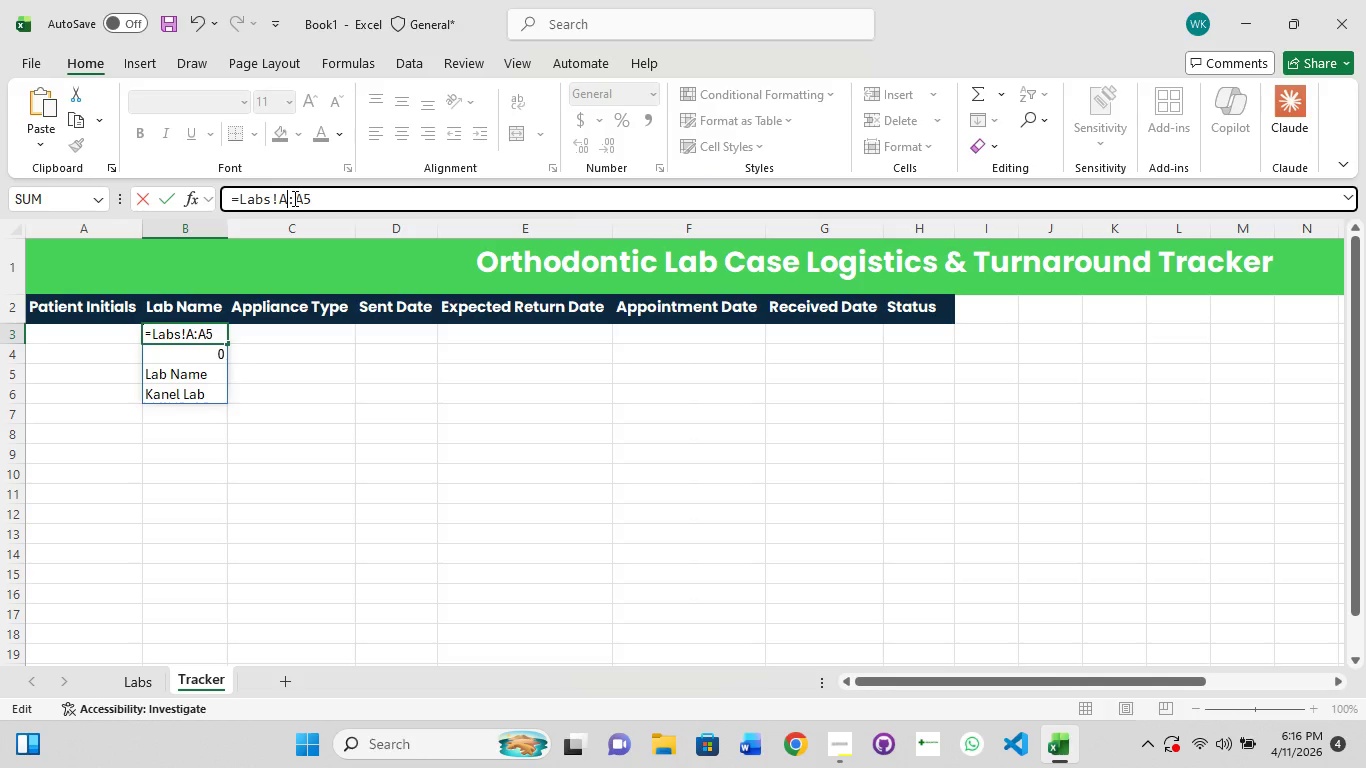 
key(5)
 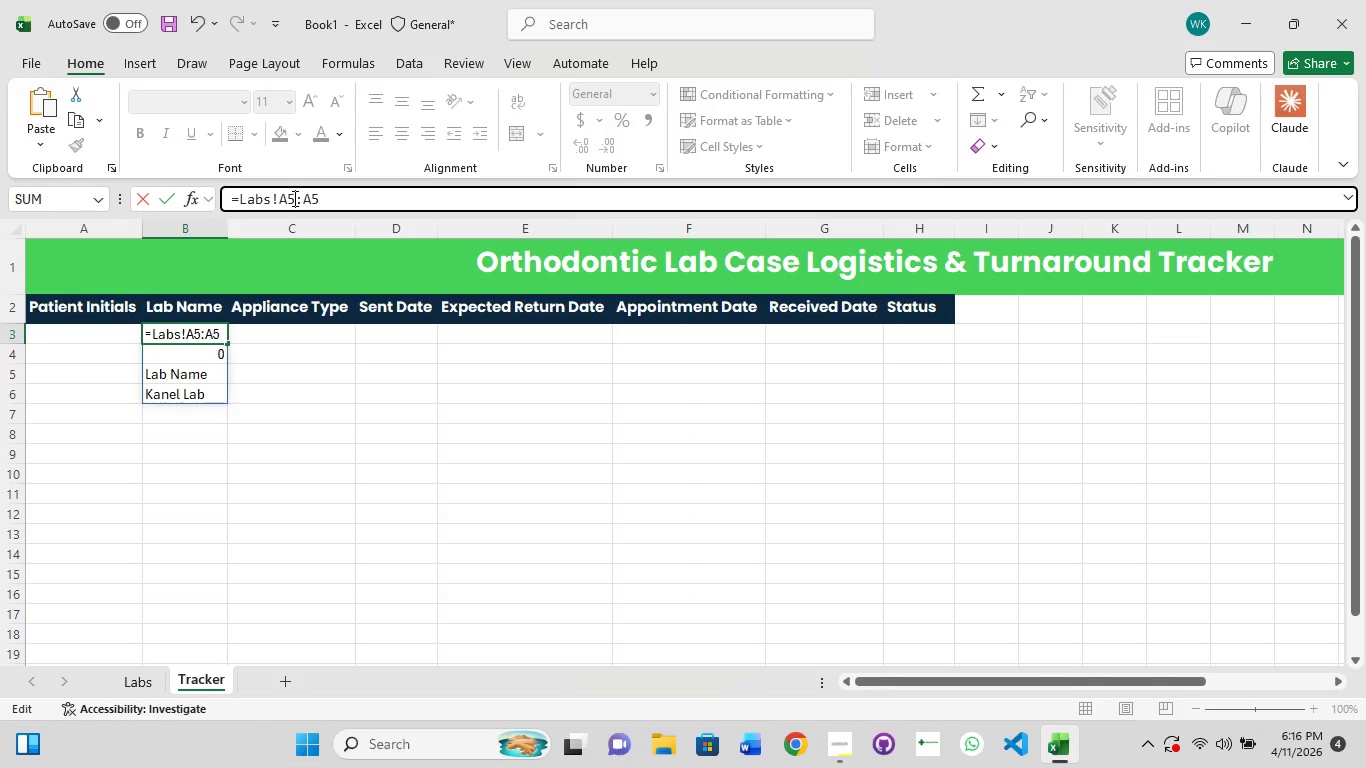 
key(ArrowRight)
 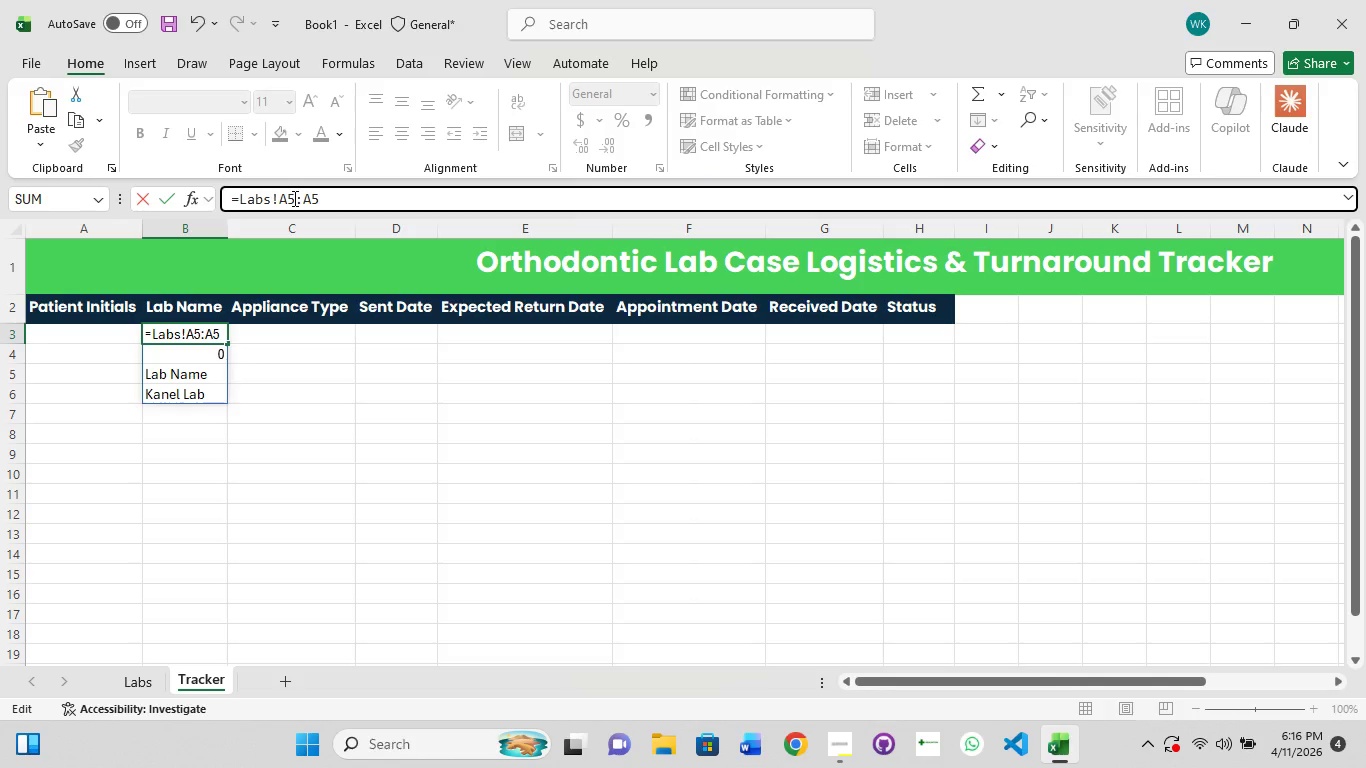 
key(ArrowRight)
 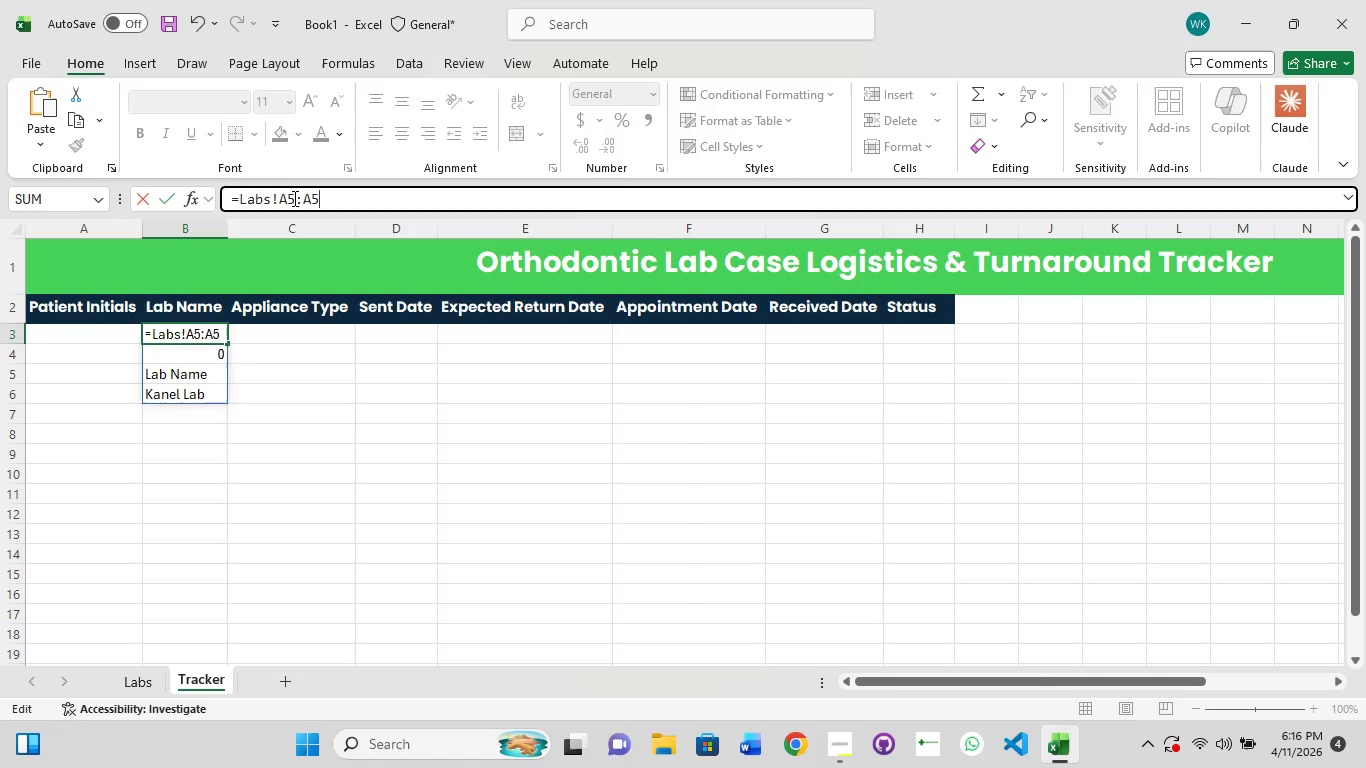 
key(ArrowRight)
 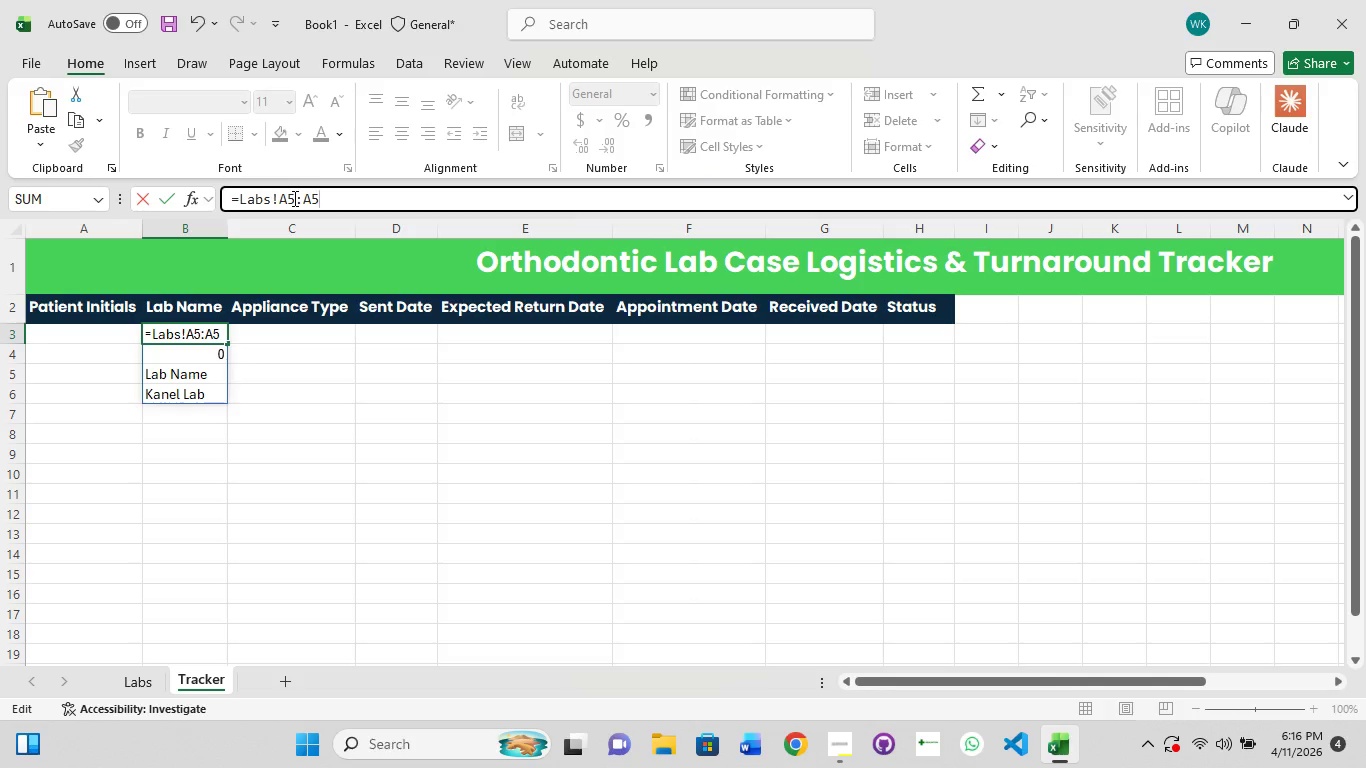 
key(Backspace)
type(10)
 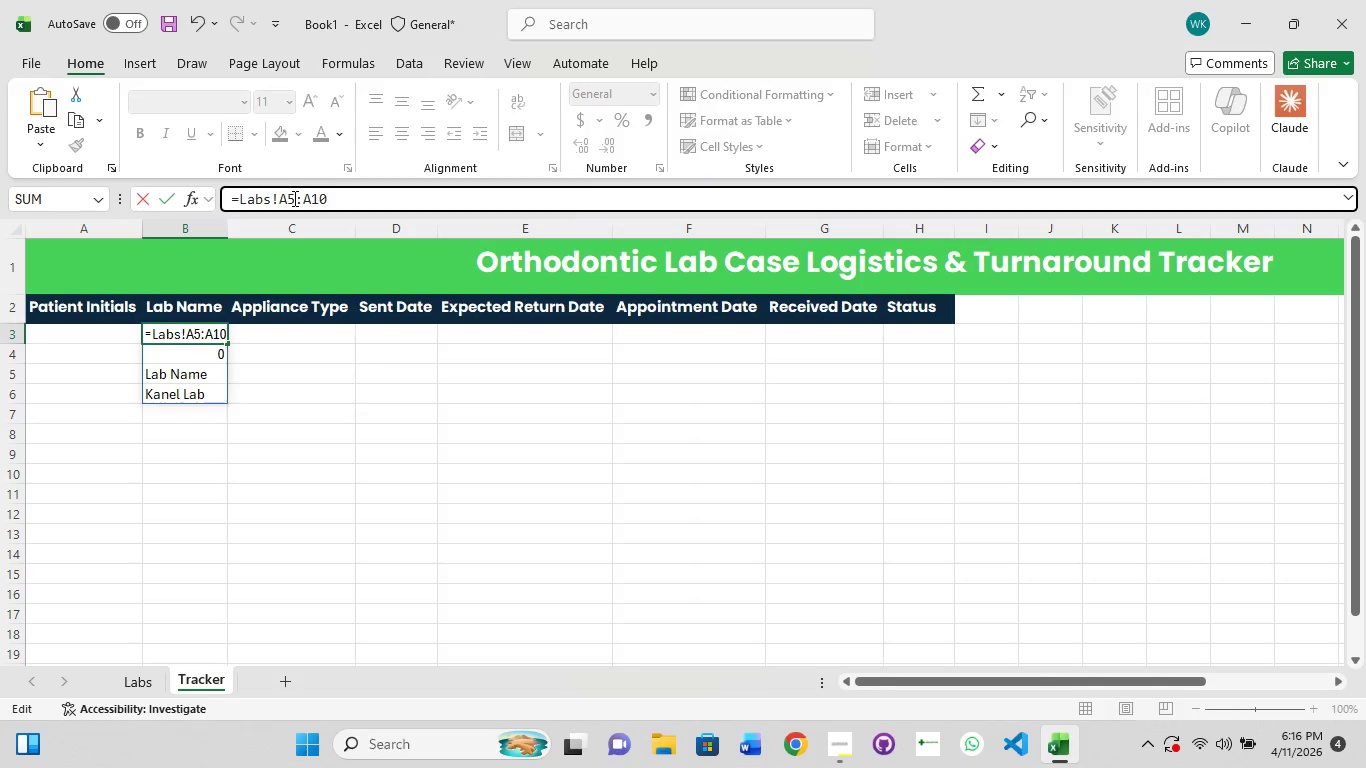 
key(Enter)
 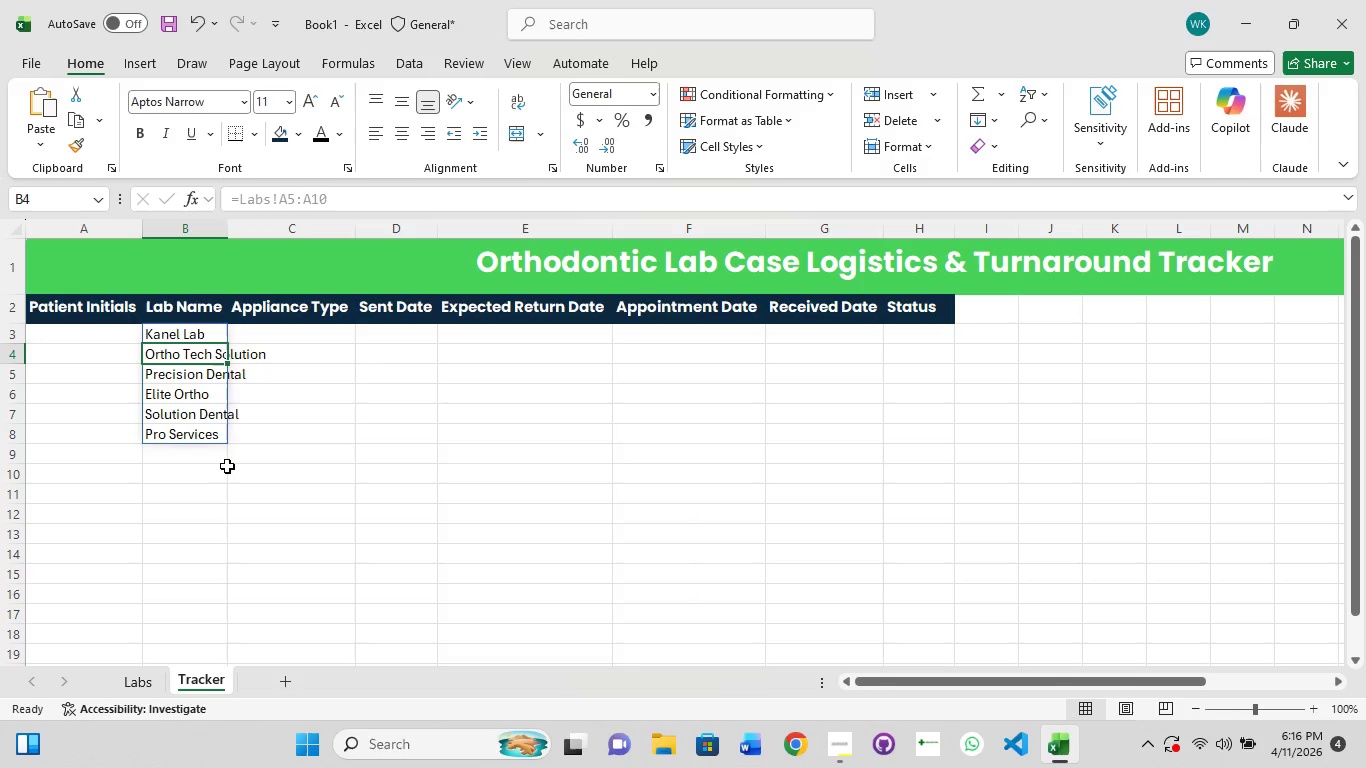 
left_click([180, 483])
 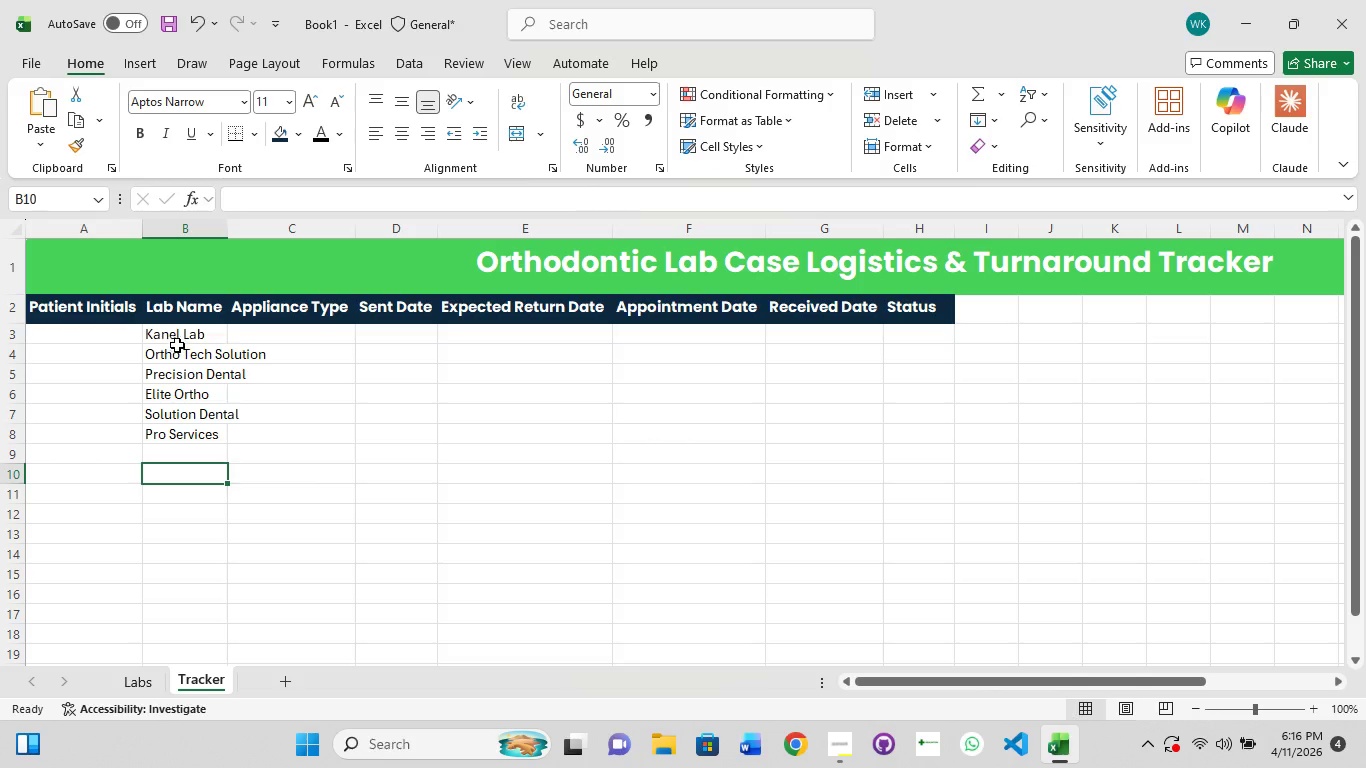 
left_click([177, 345])
 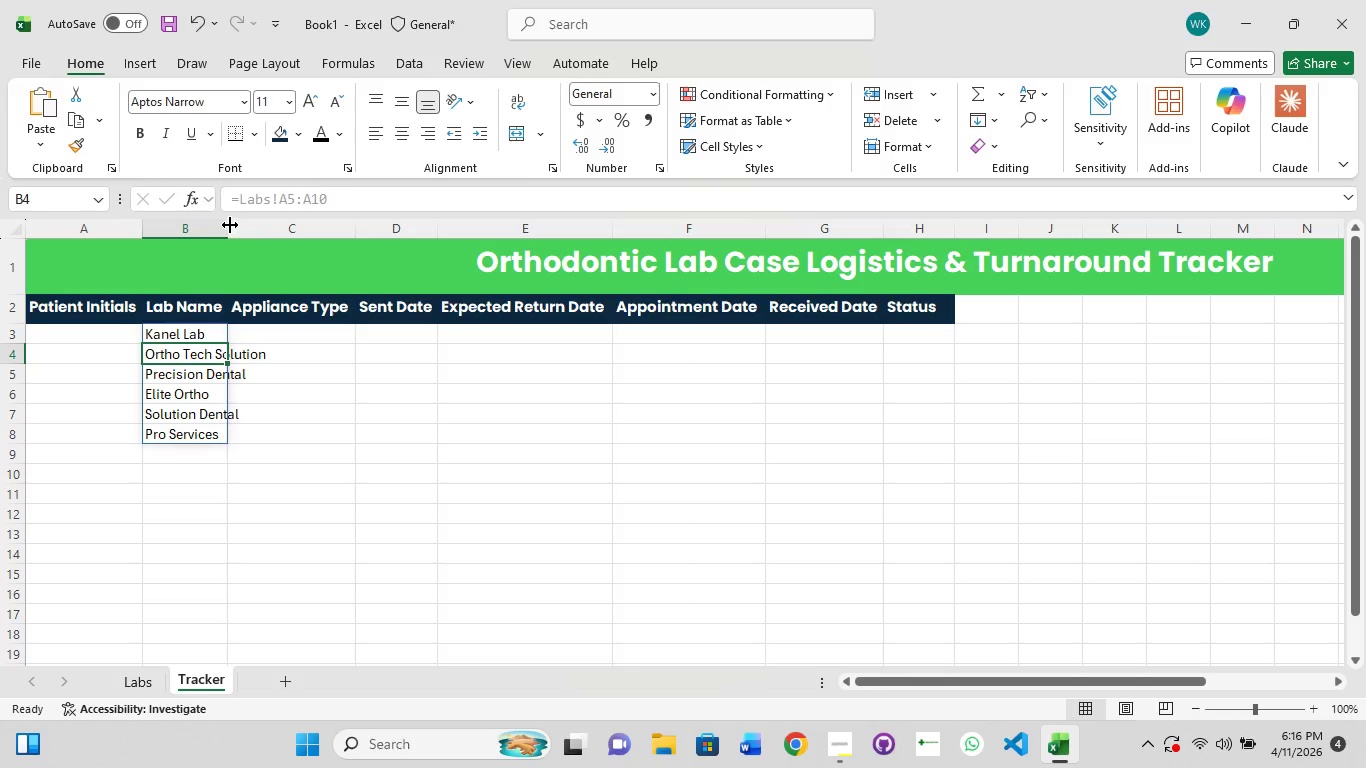 
double_click([230, 225])
 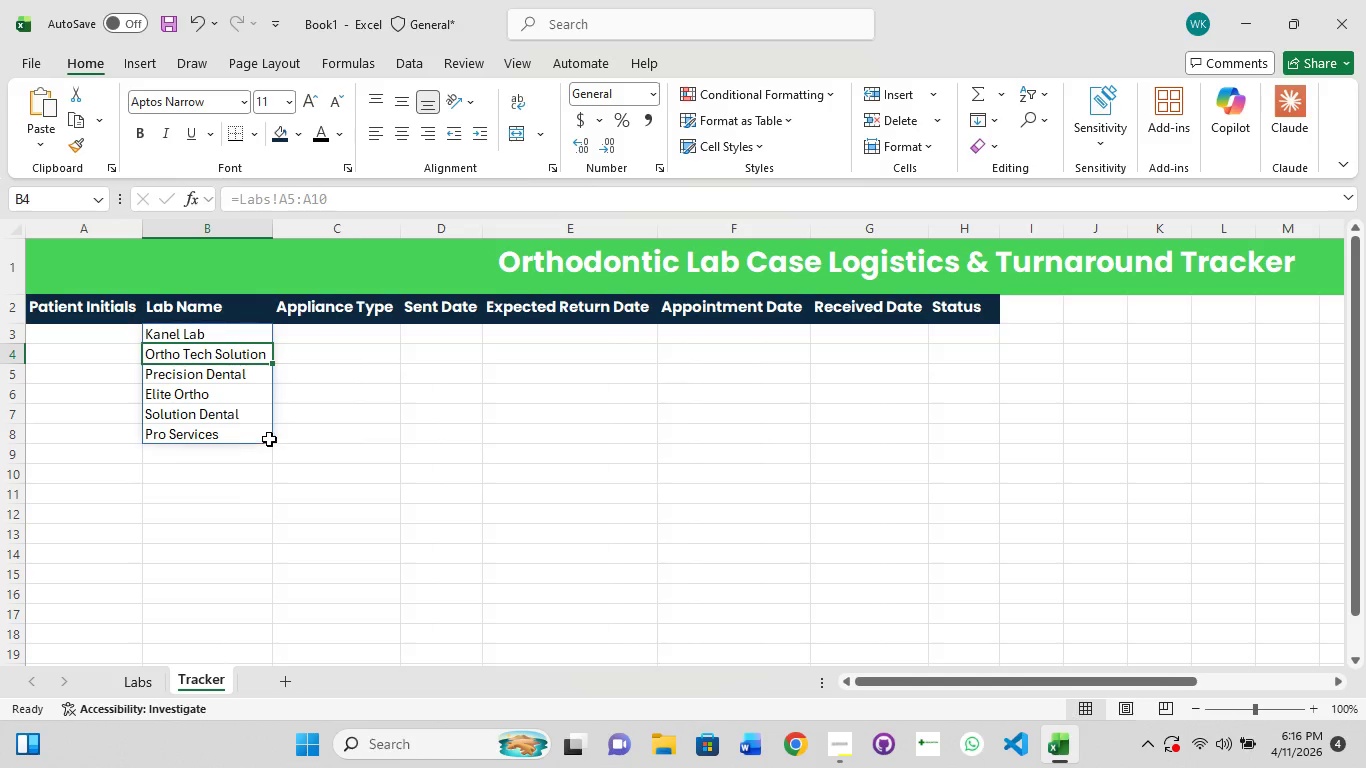 
left_click([270, 438])
 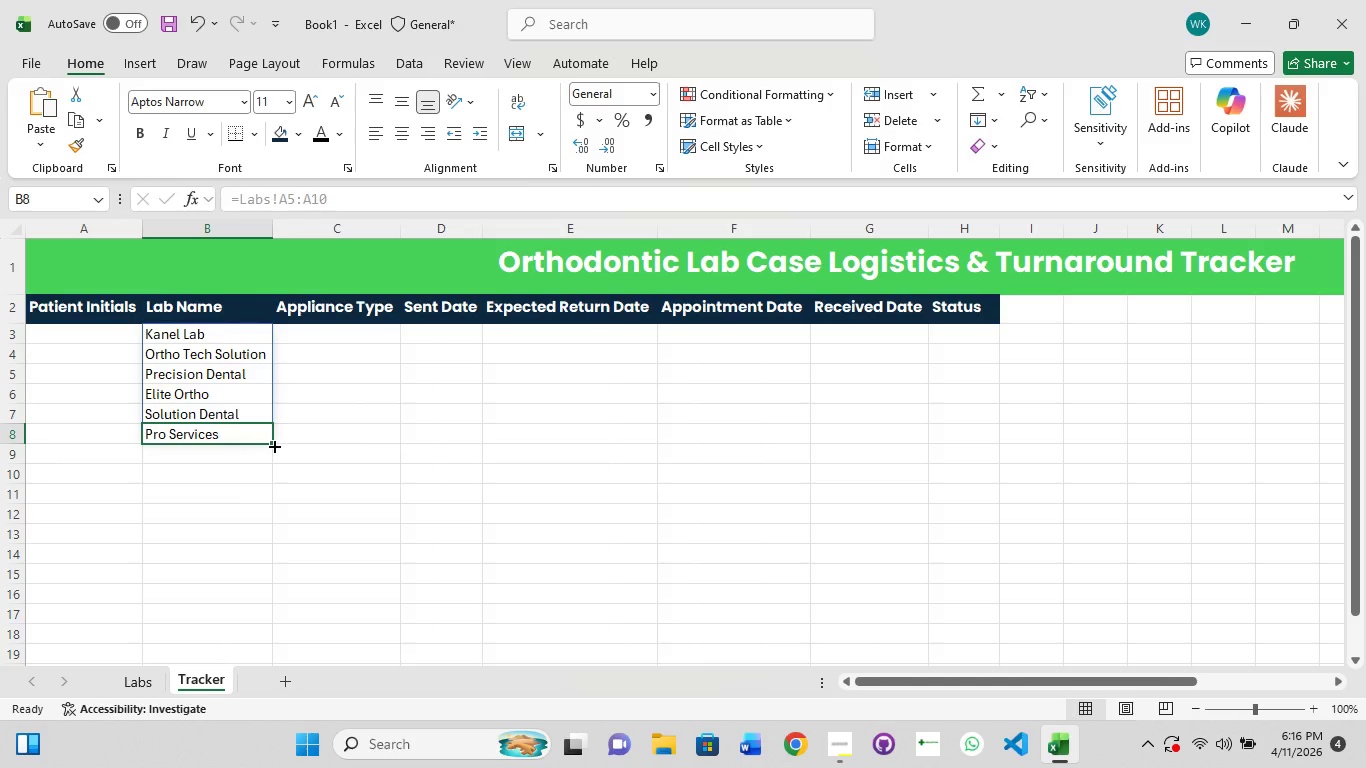 
left_click_drag(start_coordinate=[273, 445], to_coordinate=[271, 532])
 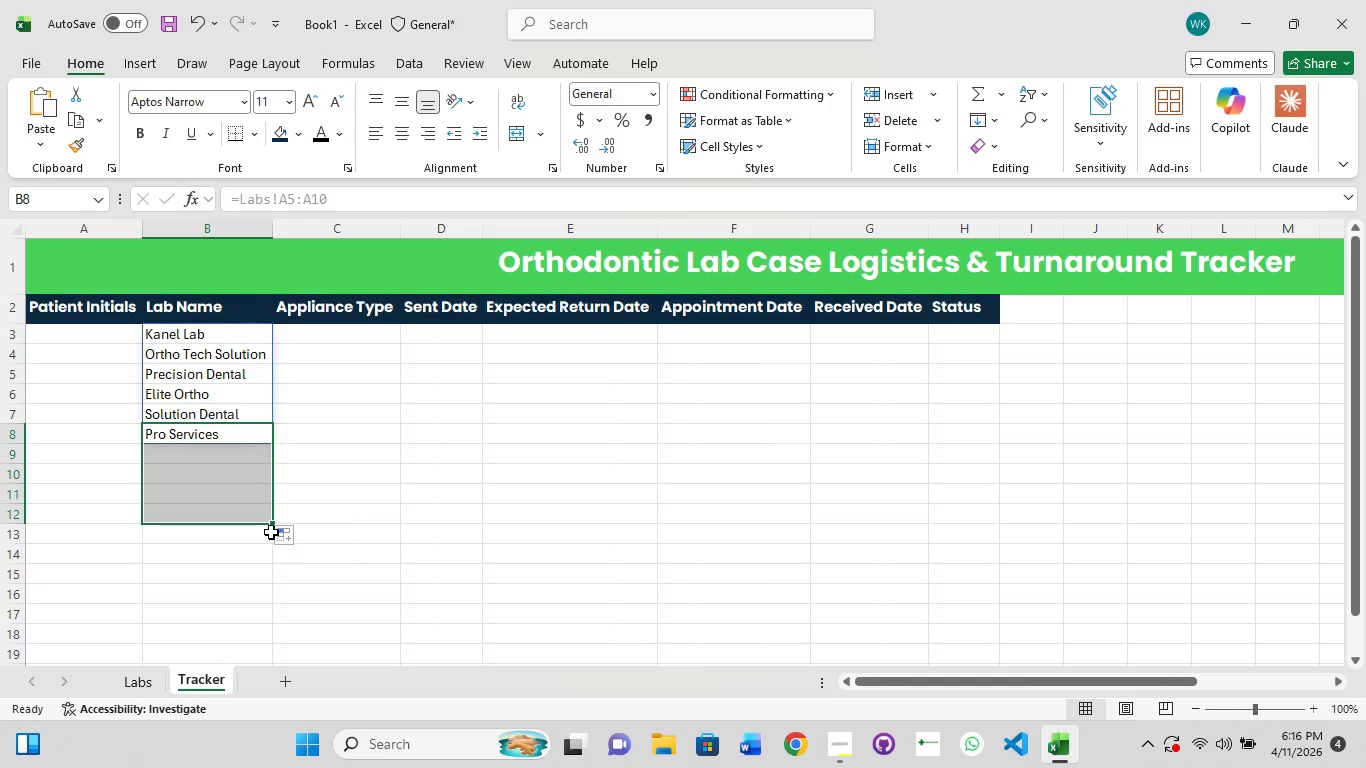 
left_click([271, 532])
 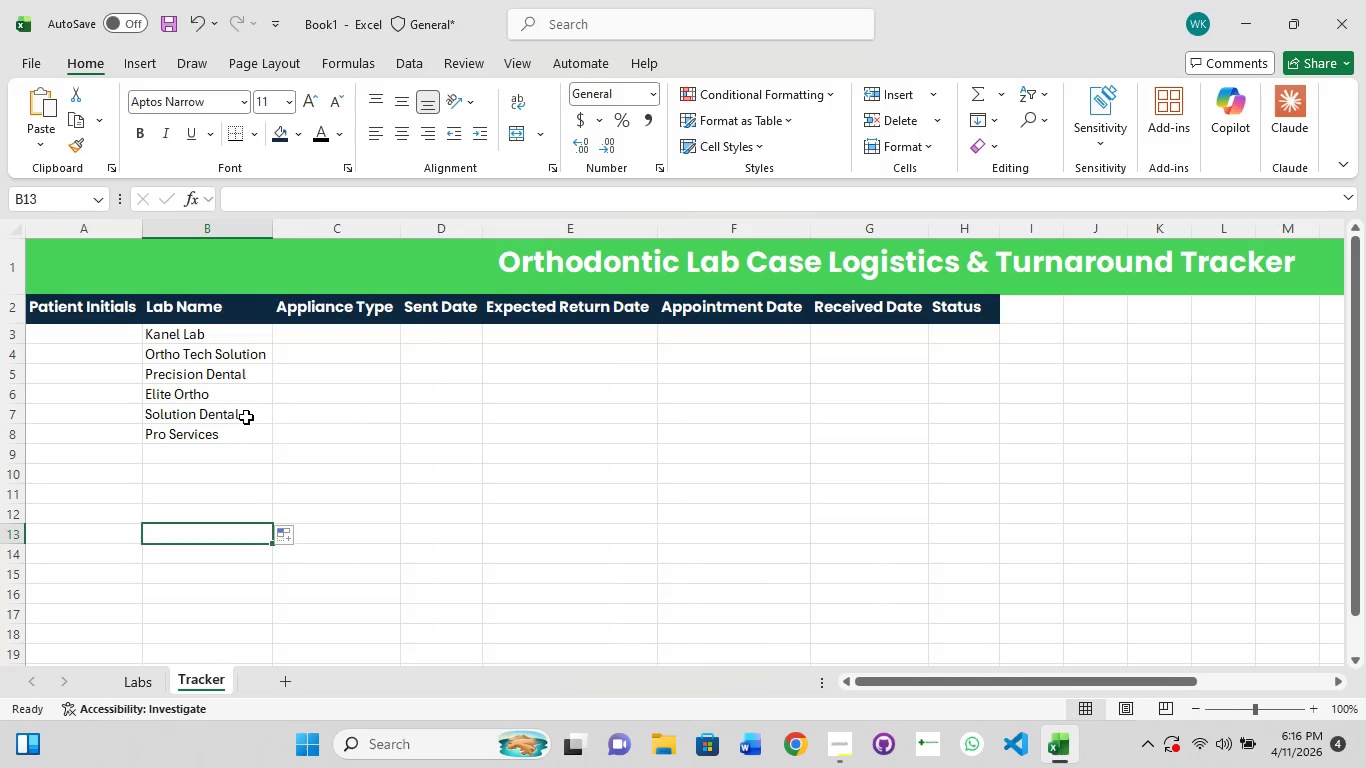 
left_click([246, 417])
 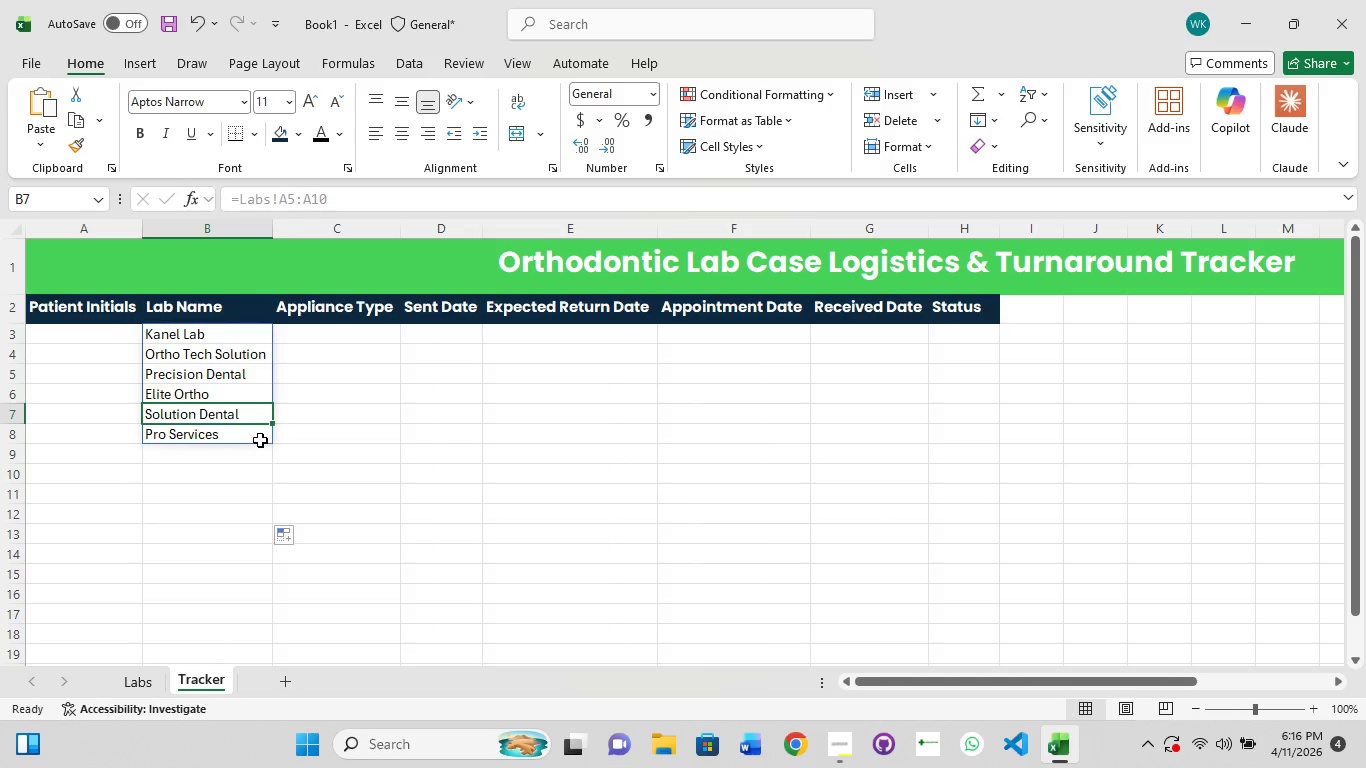 
left_click([260, 440])
 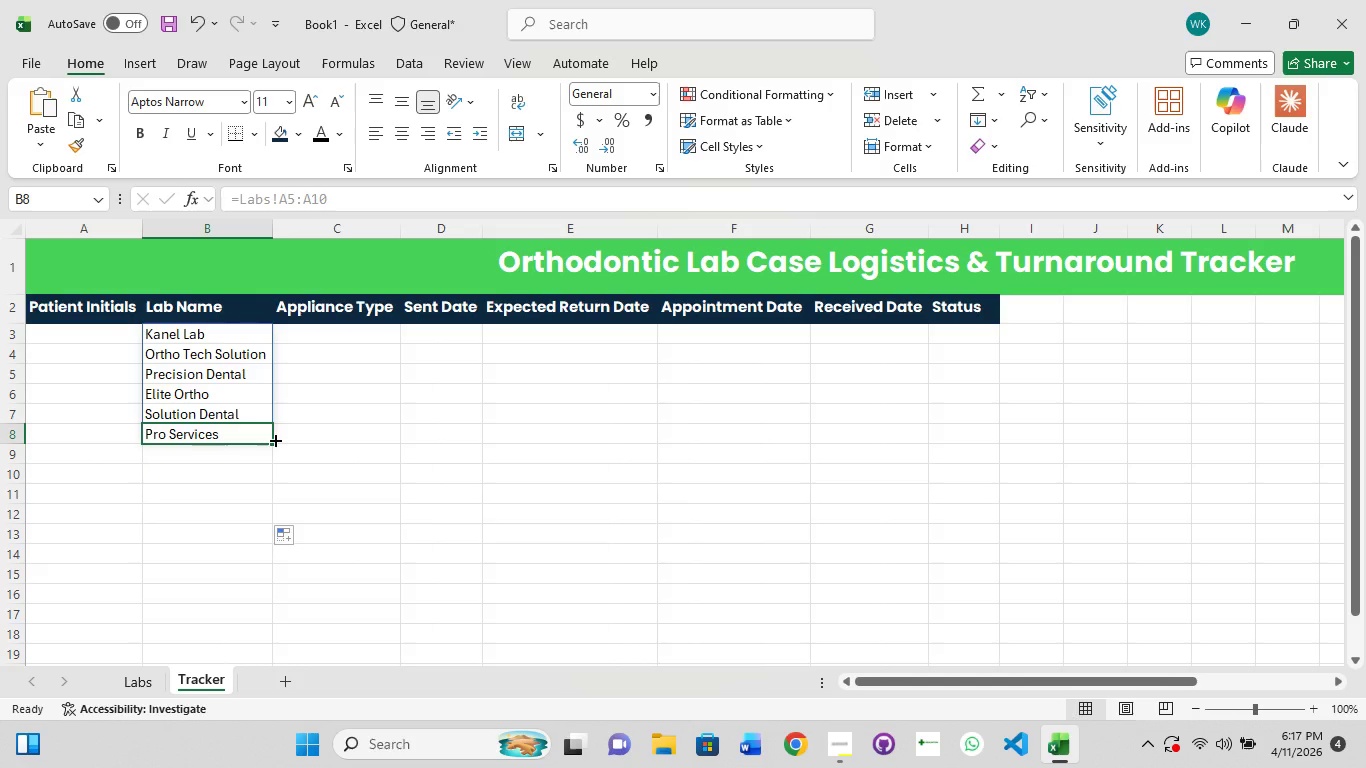 
left_click_drag(start_coordinate=[274, 439], to_coordinate=[268, 531])
 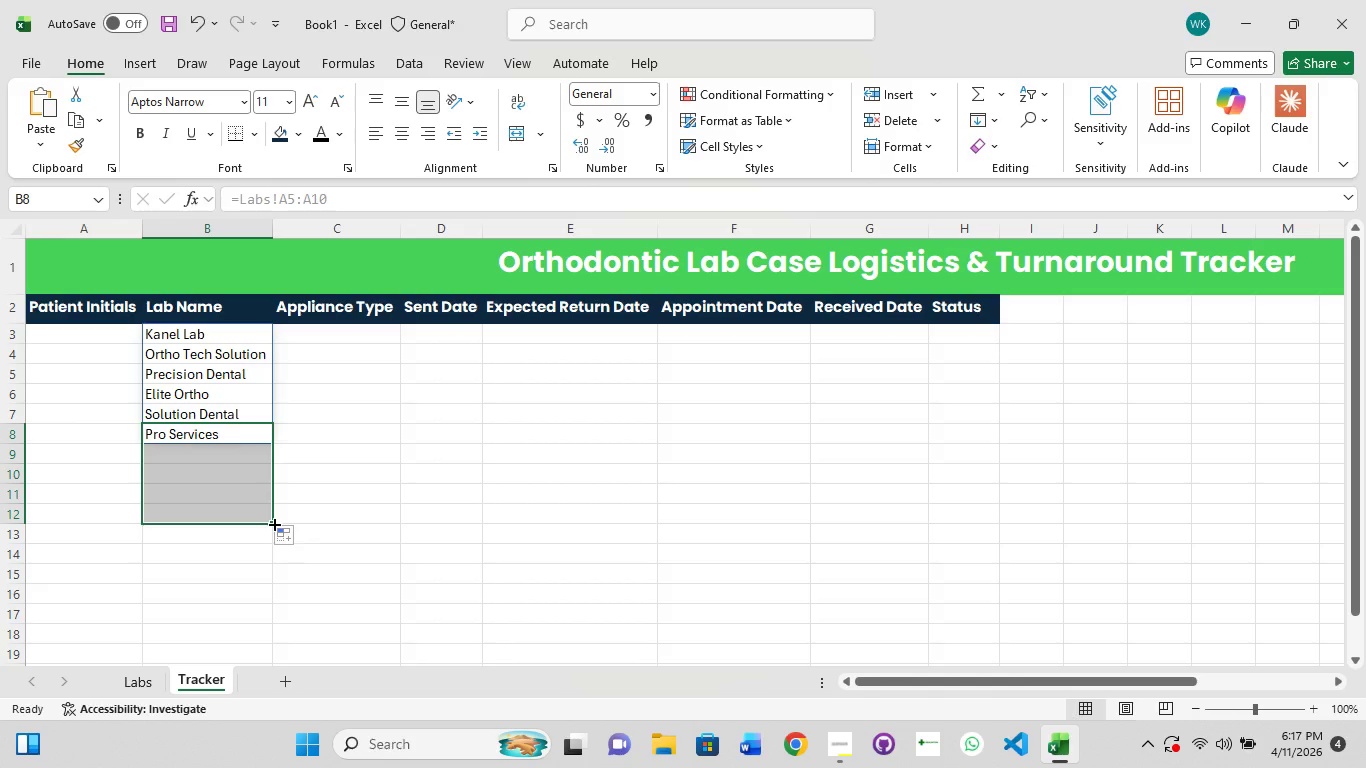 
left_click_drag(start_coordinate=[273, 523], to_coordinate=[270, 576])
 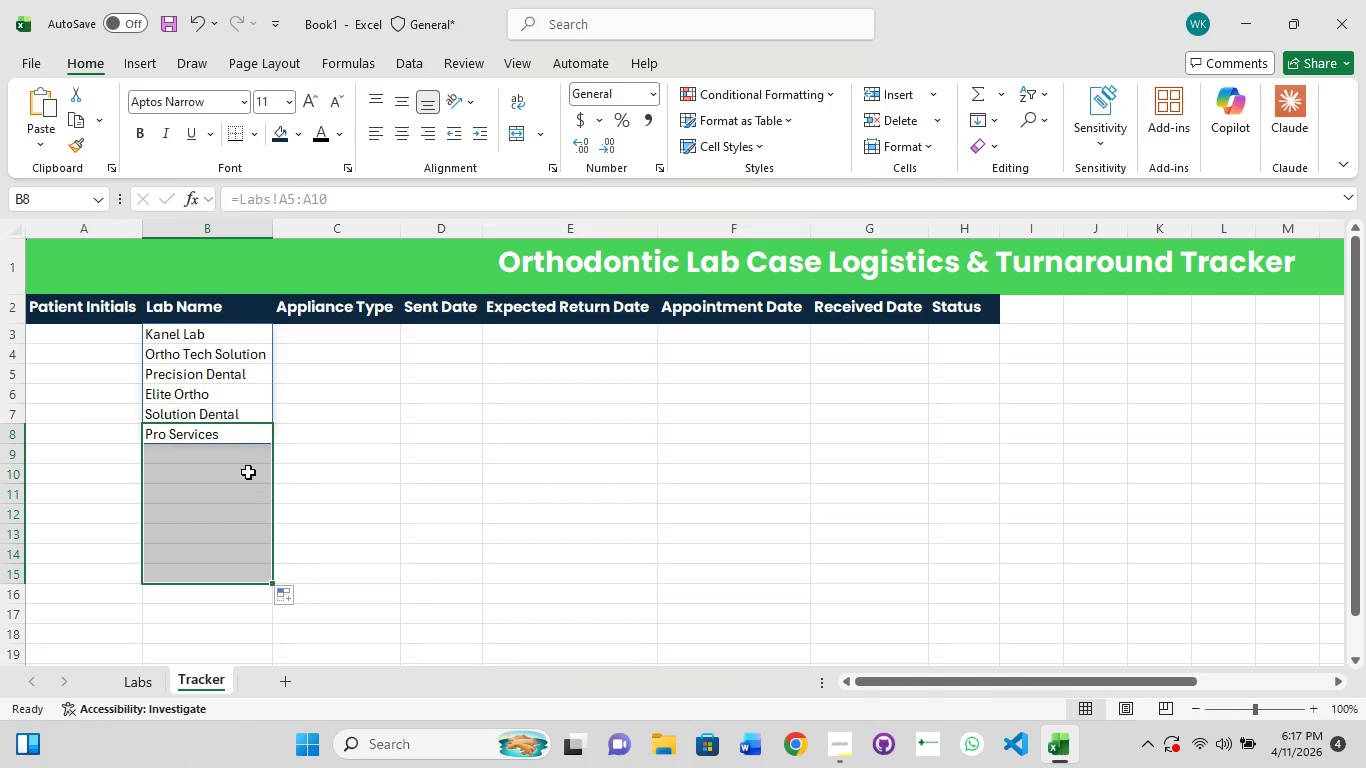 
left_click([224, 402])
 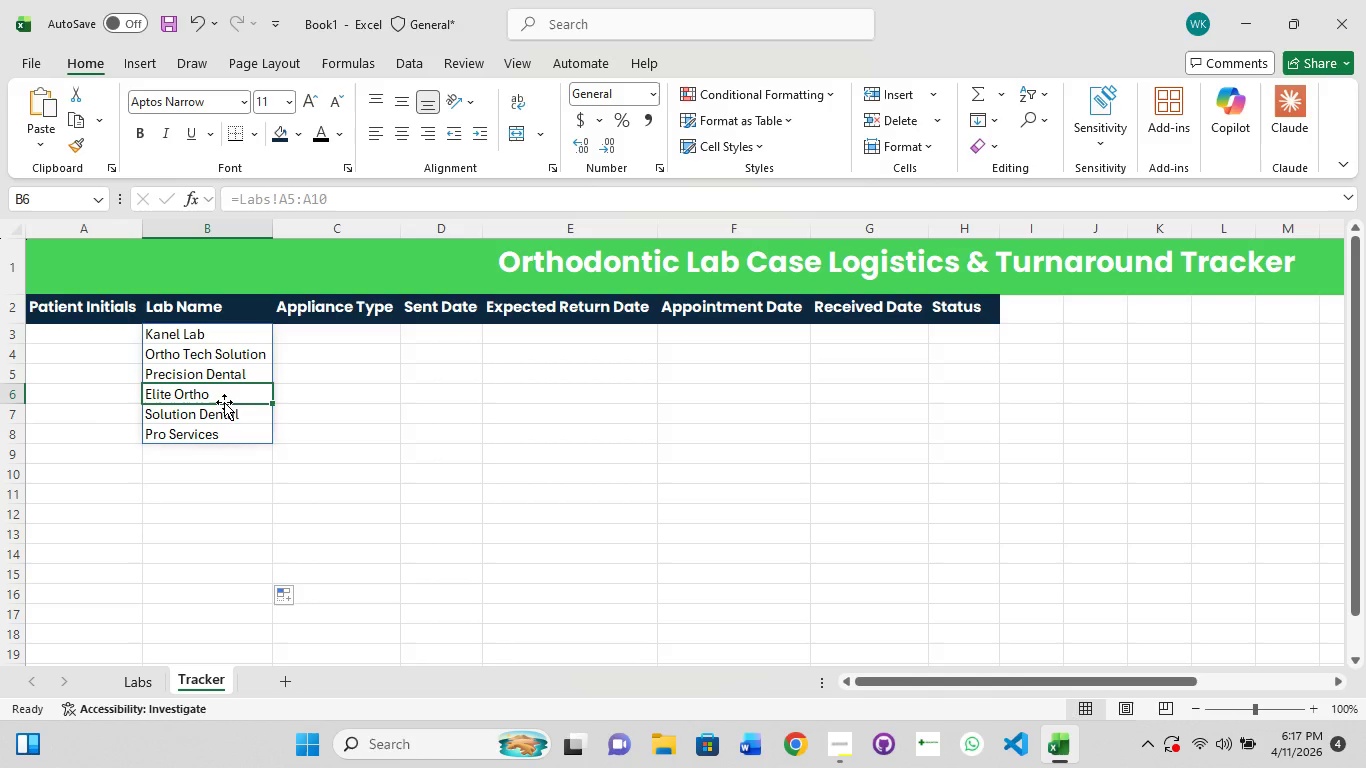 
wait(15.17)
 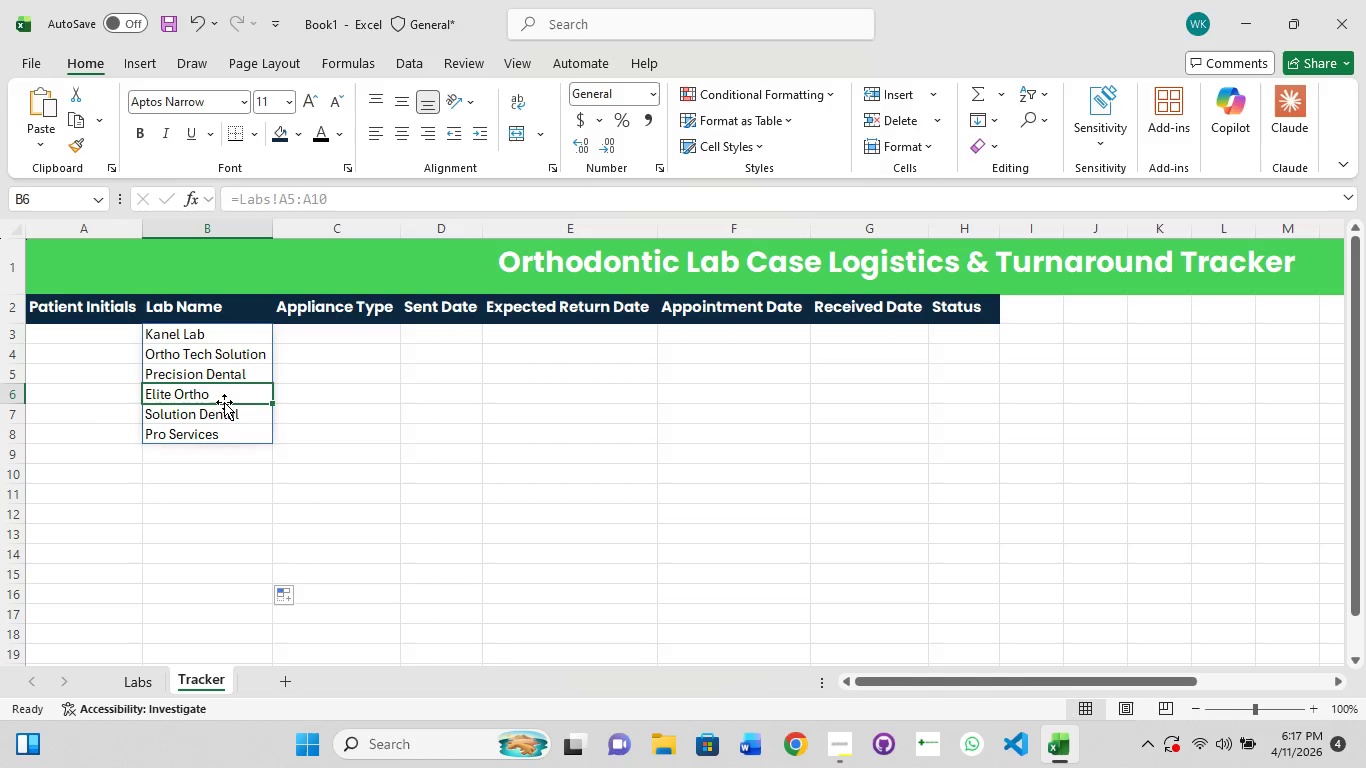 
left_click([341, 335])
 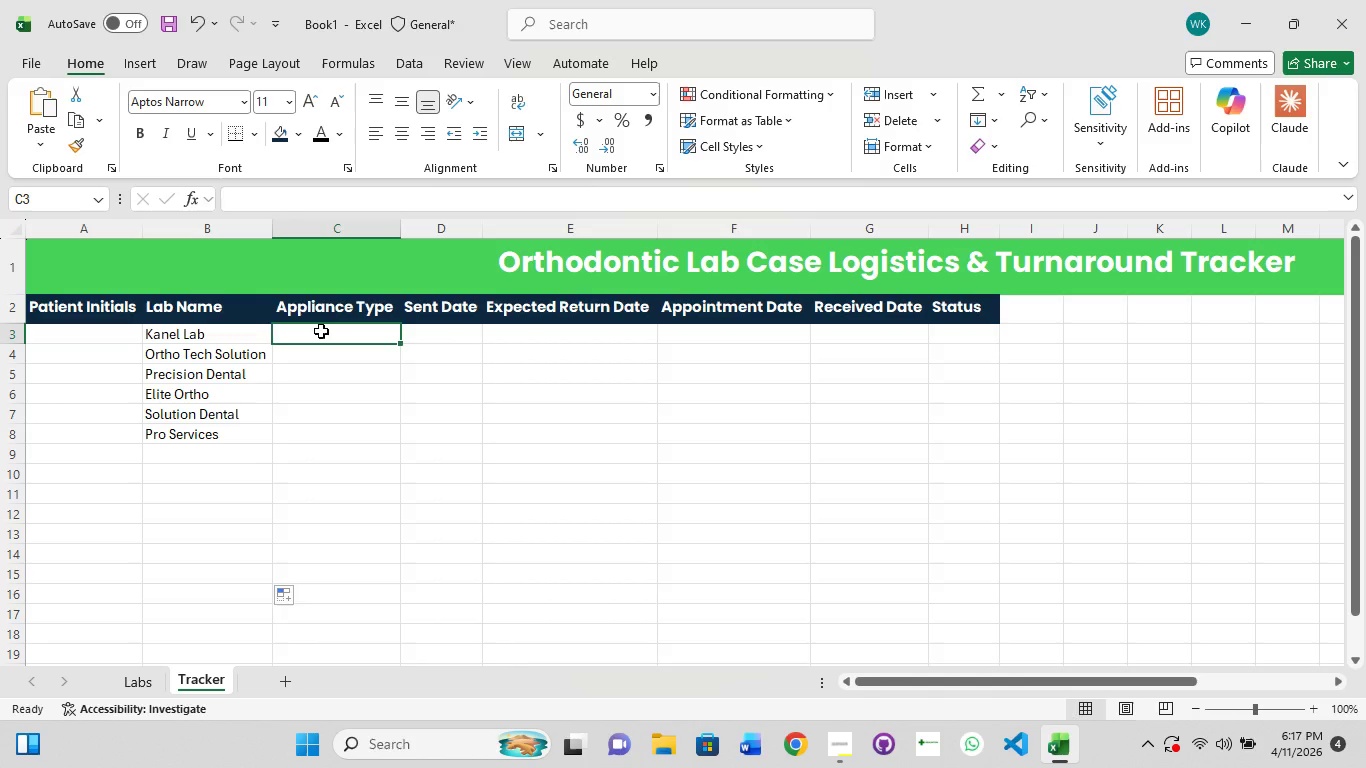 
left_click([321, 331])
 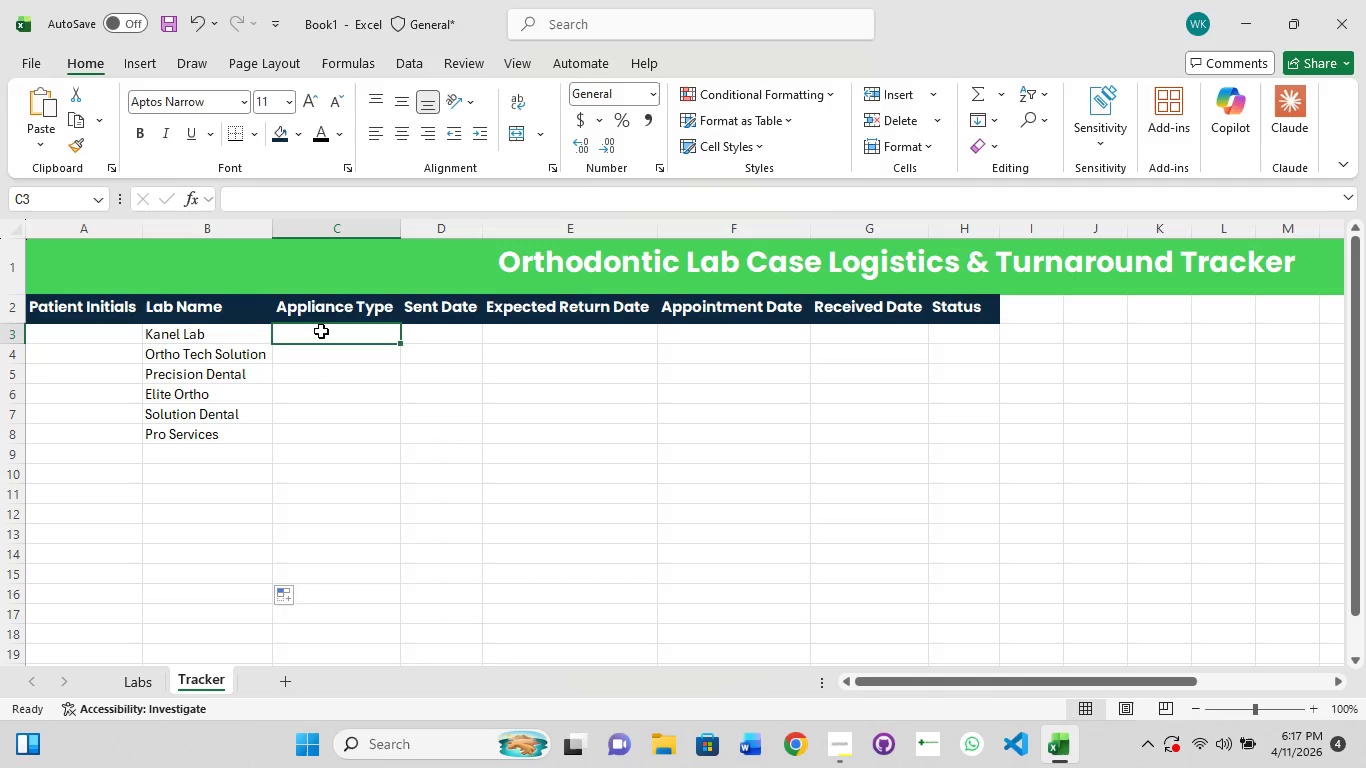 
left_click([321, 331])
 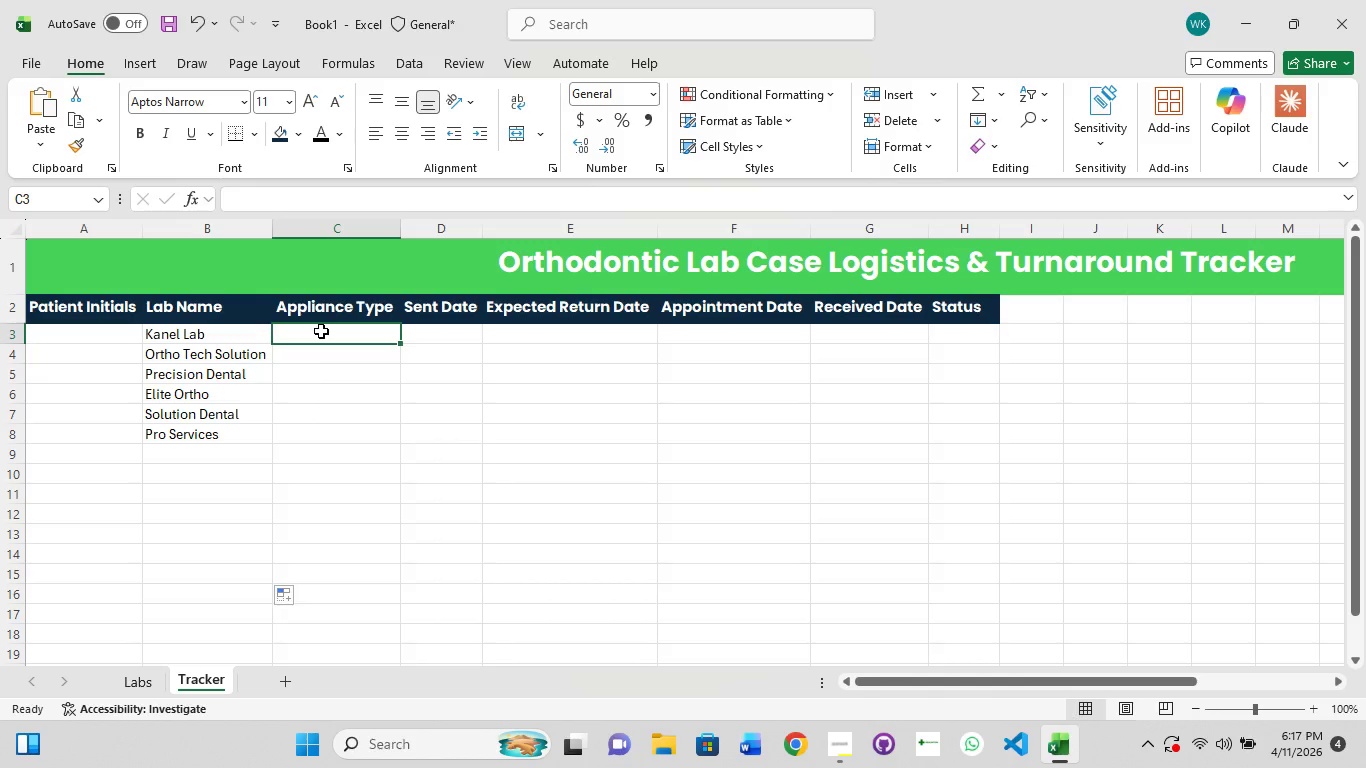 
wait(5.67)
 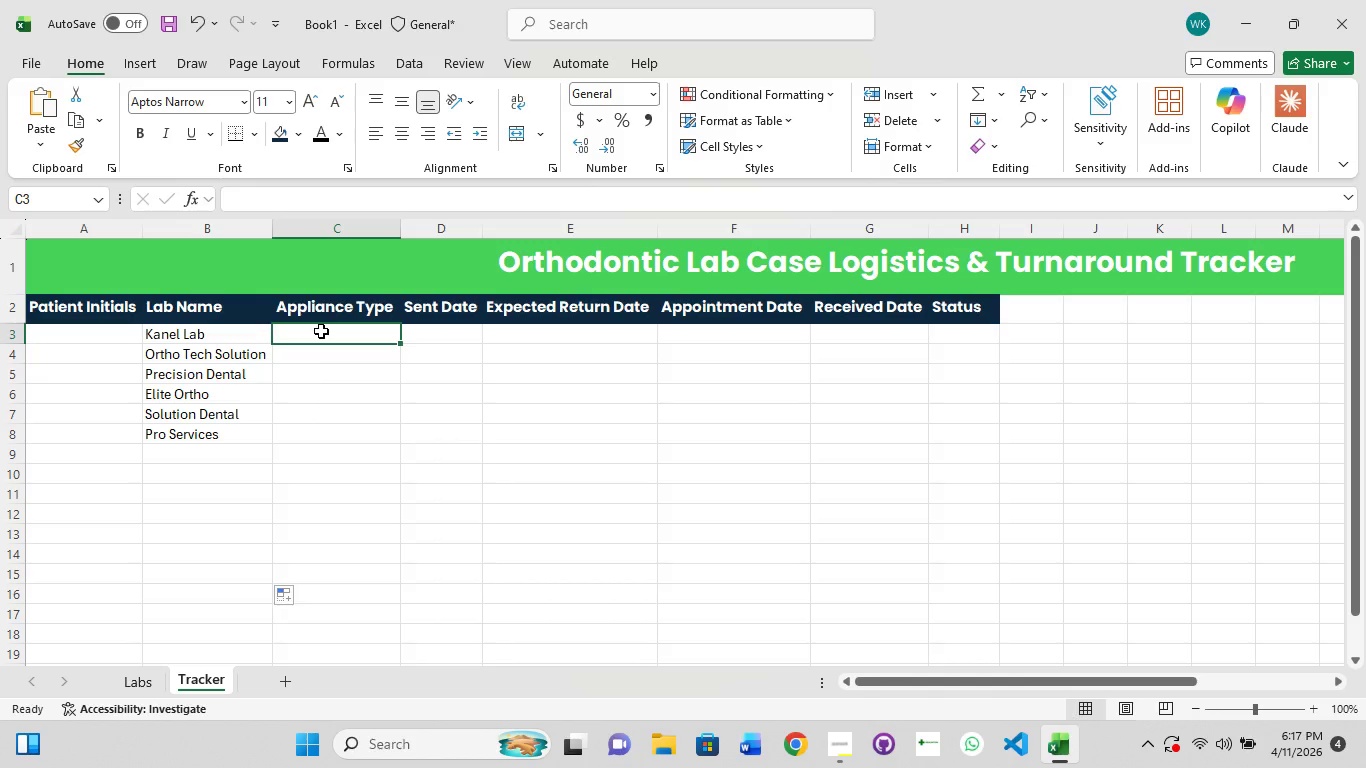 
type(Hawley Retailer)
 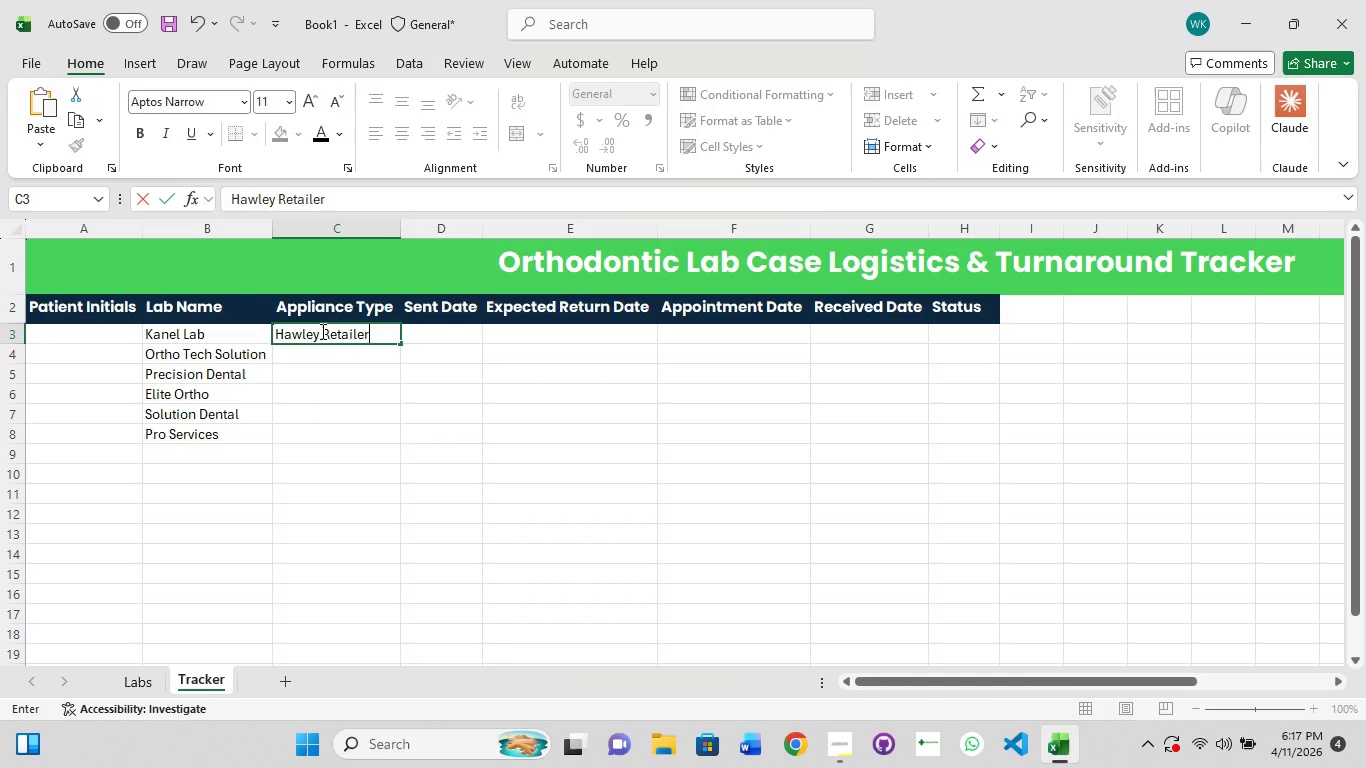 
key(Enter)
 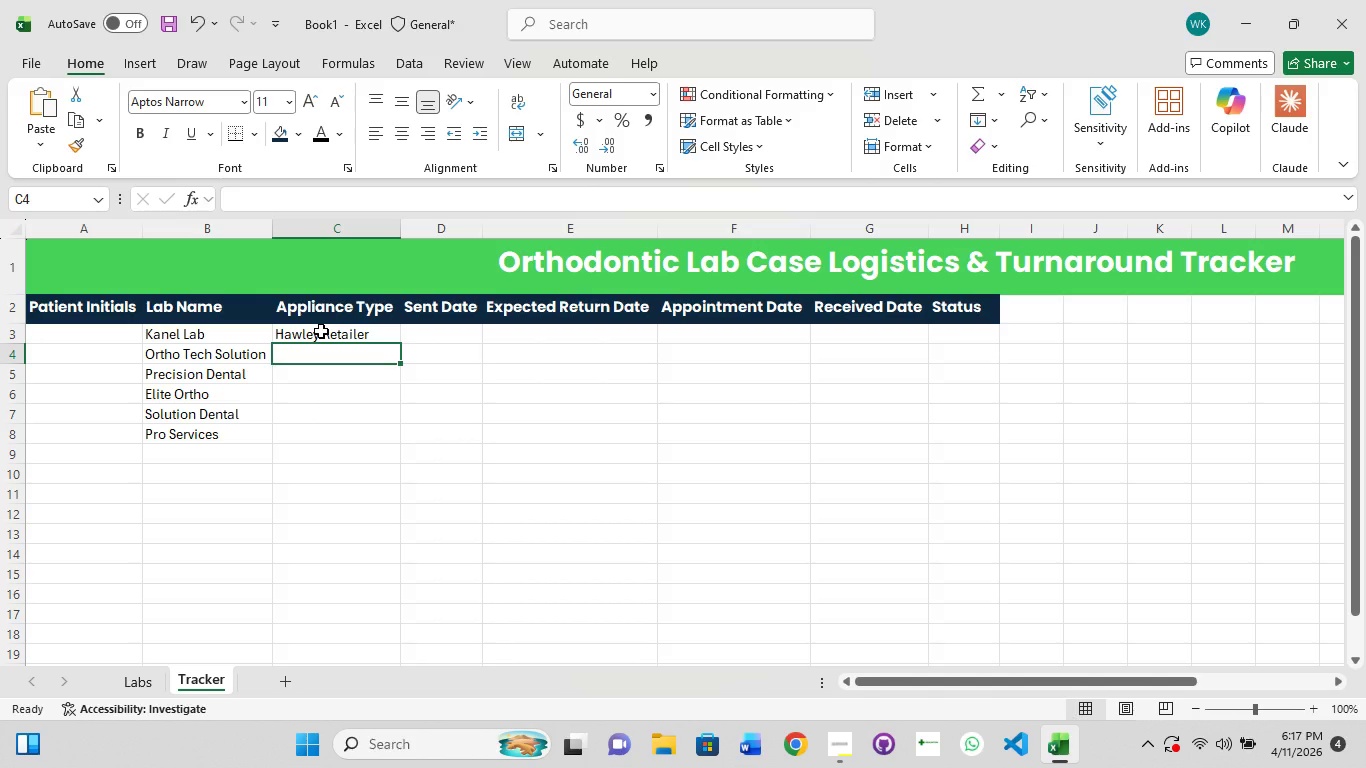 
hold_key(key=ShiftRight, duration=0.52)
 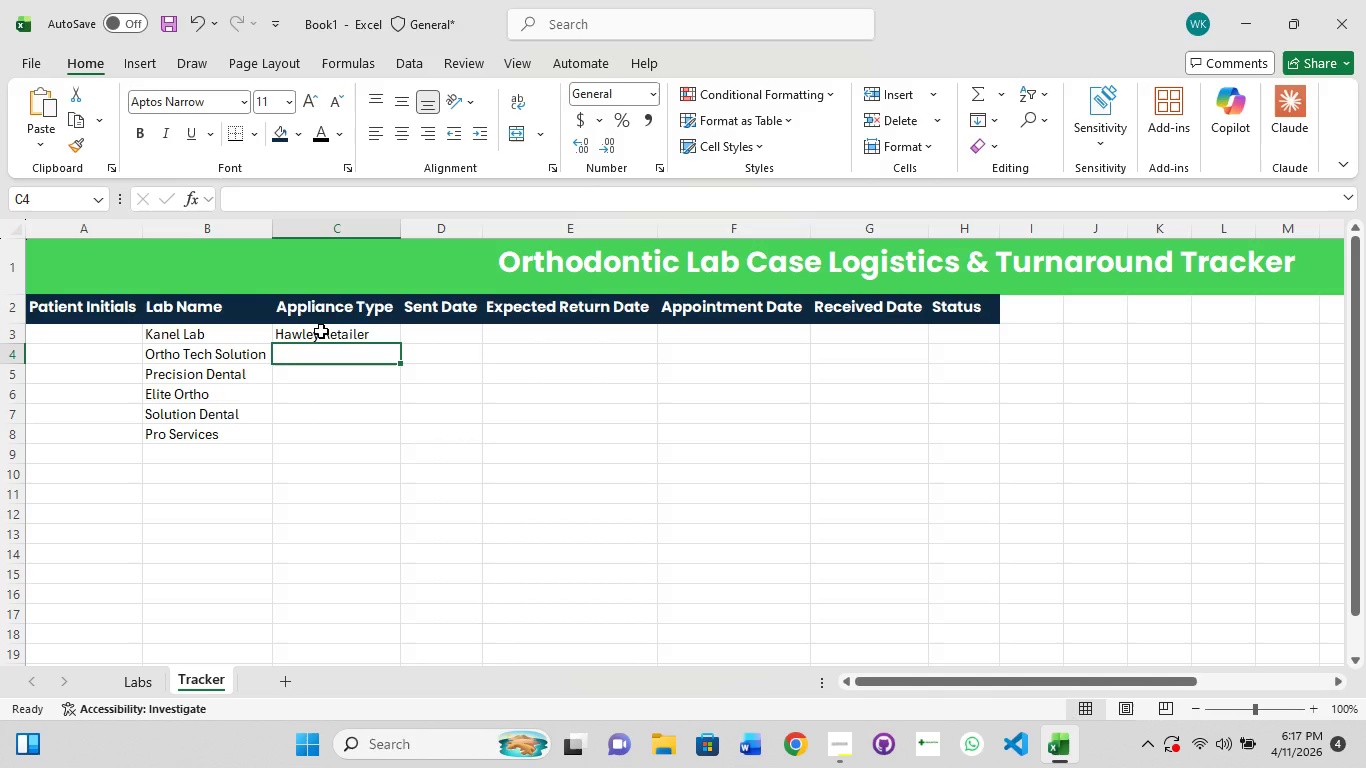 
hold_key(key=ShiftRight, duration=8.95)
 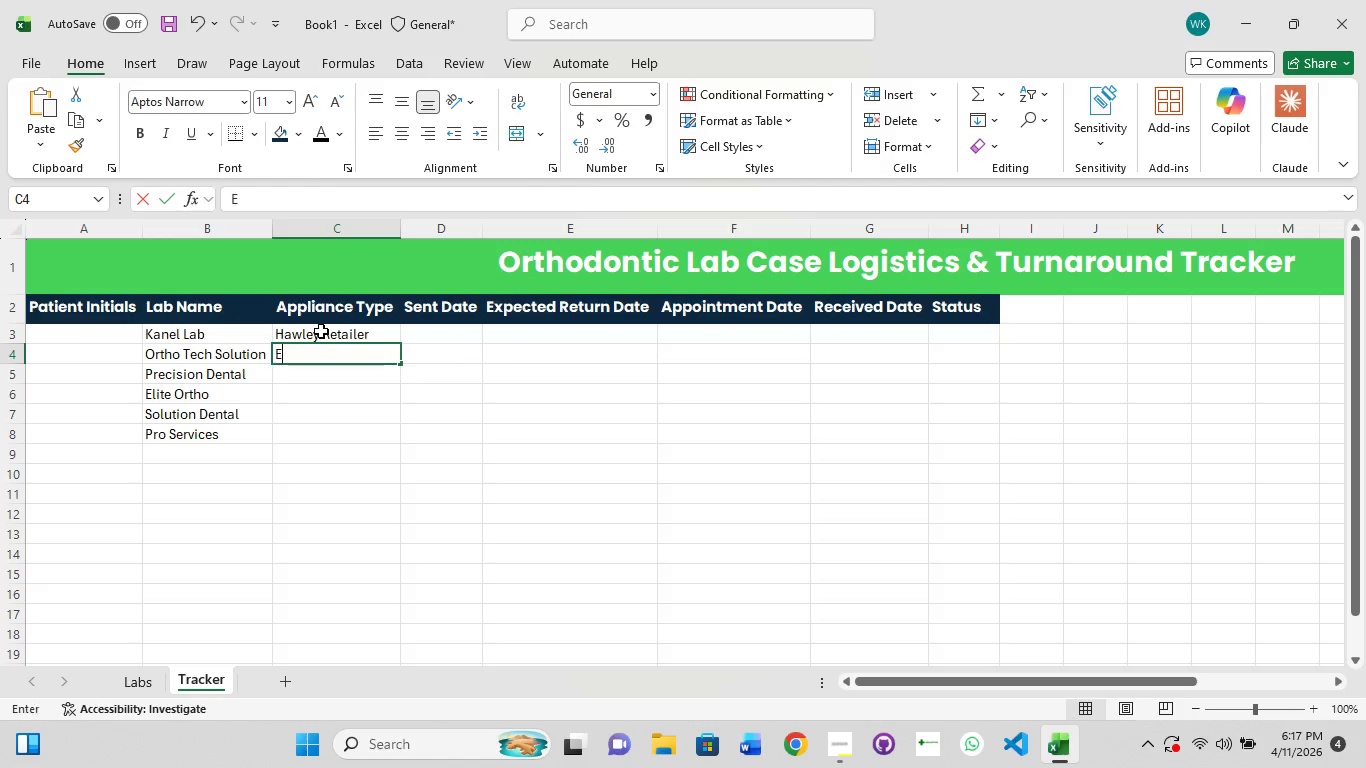 
type(Essix)
key(Backspace)
key(Backspace)
key(Backspace)
key(Backspace)
key(Backspace)
key(Backspace)
 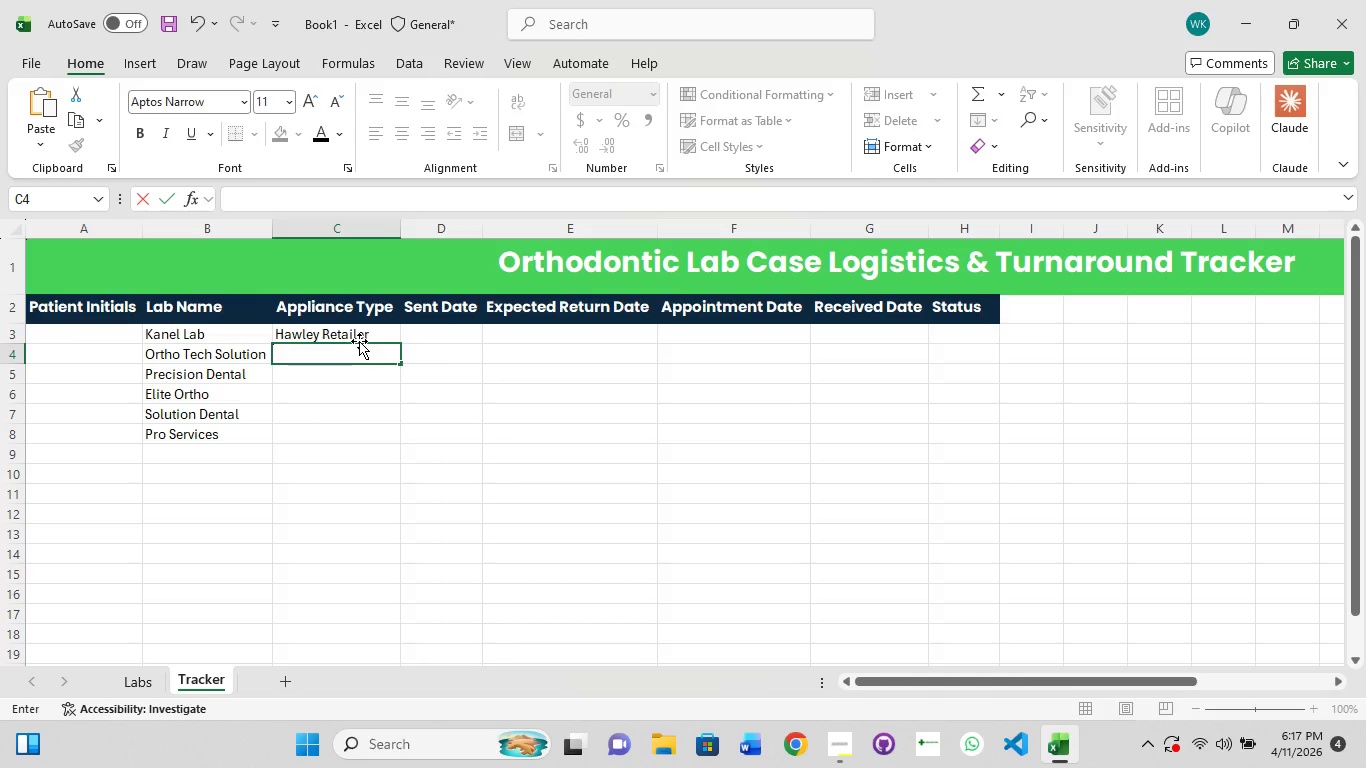 
left_click([360, 335])
 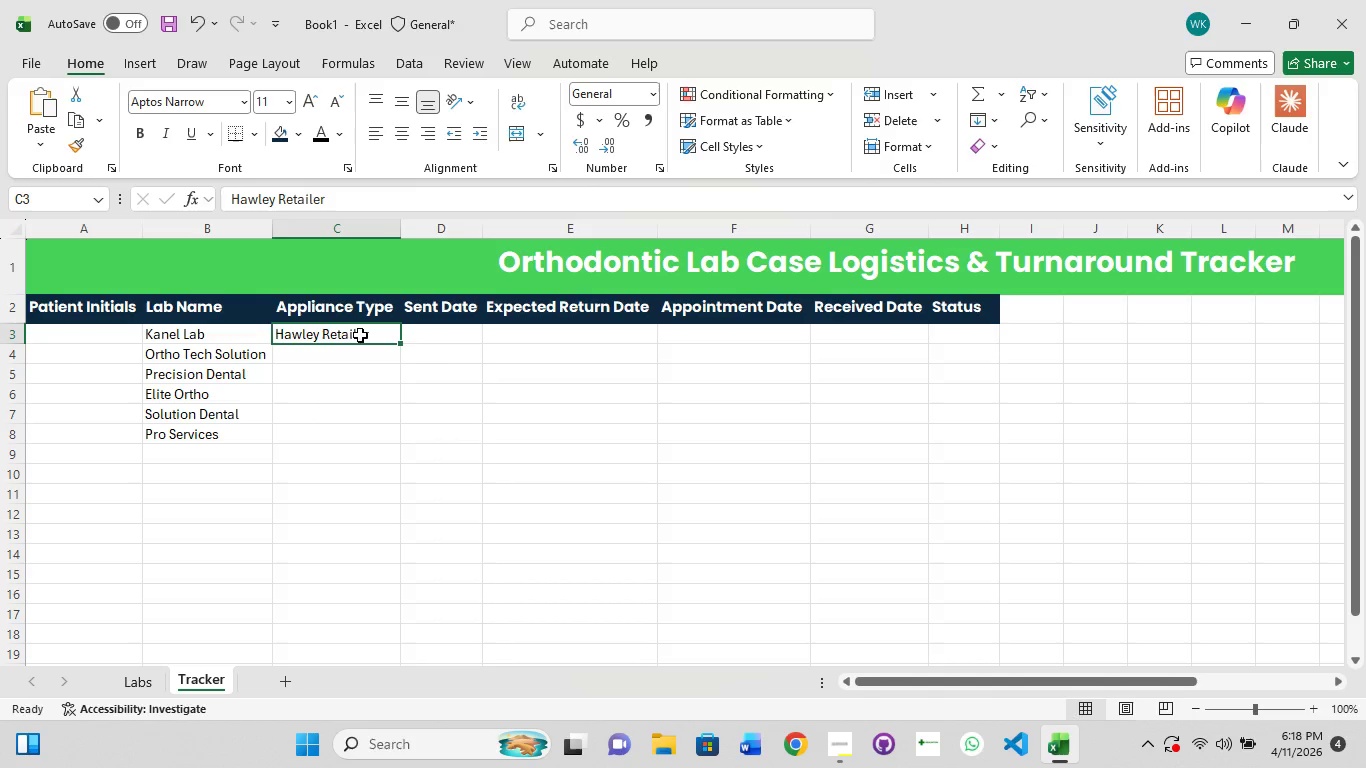 
key(Backspace)
 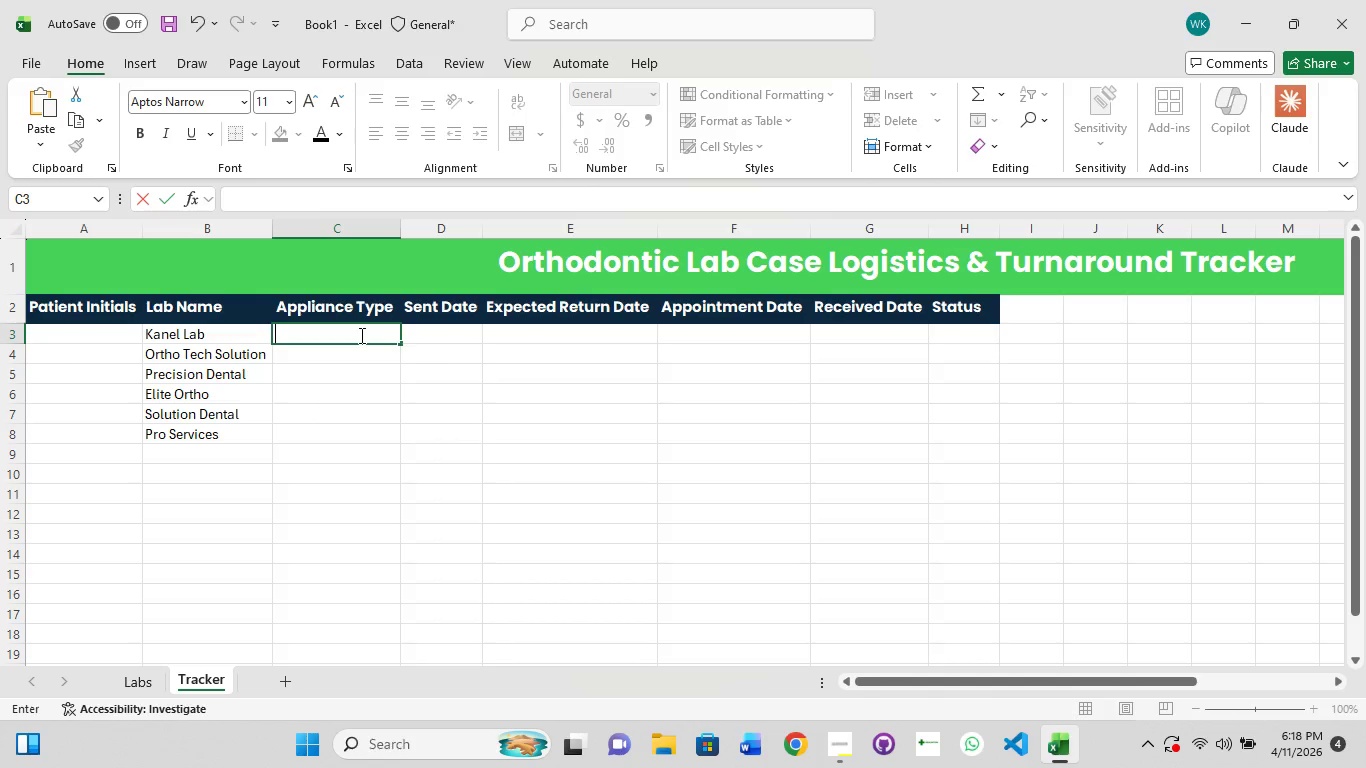 
key(Backspace)
 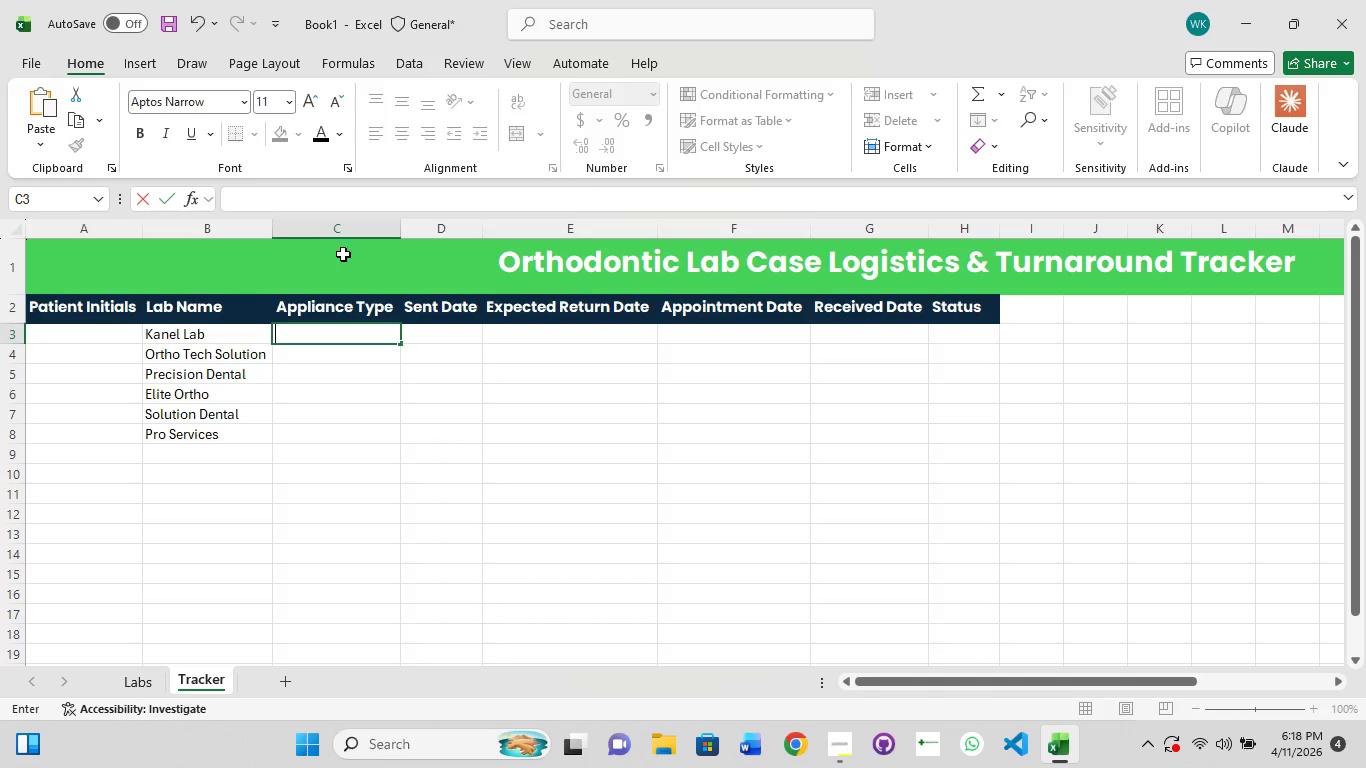 
double_click([344, 227])
 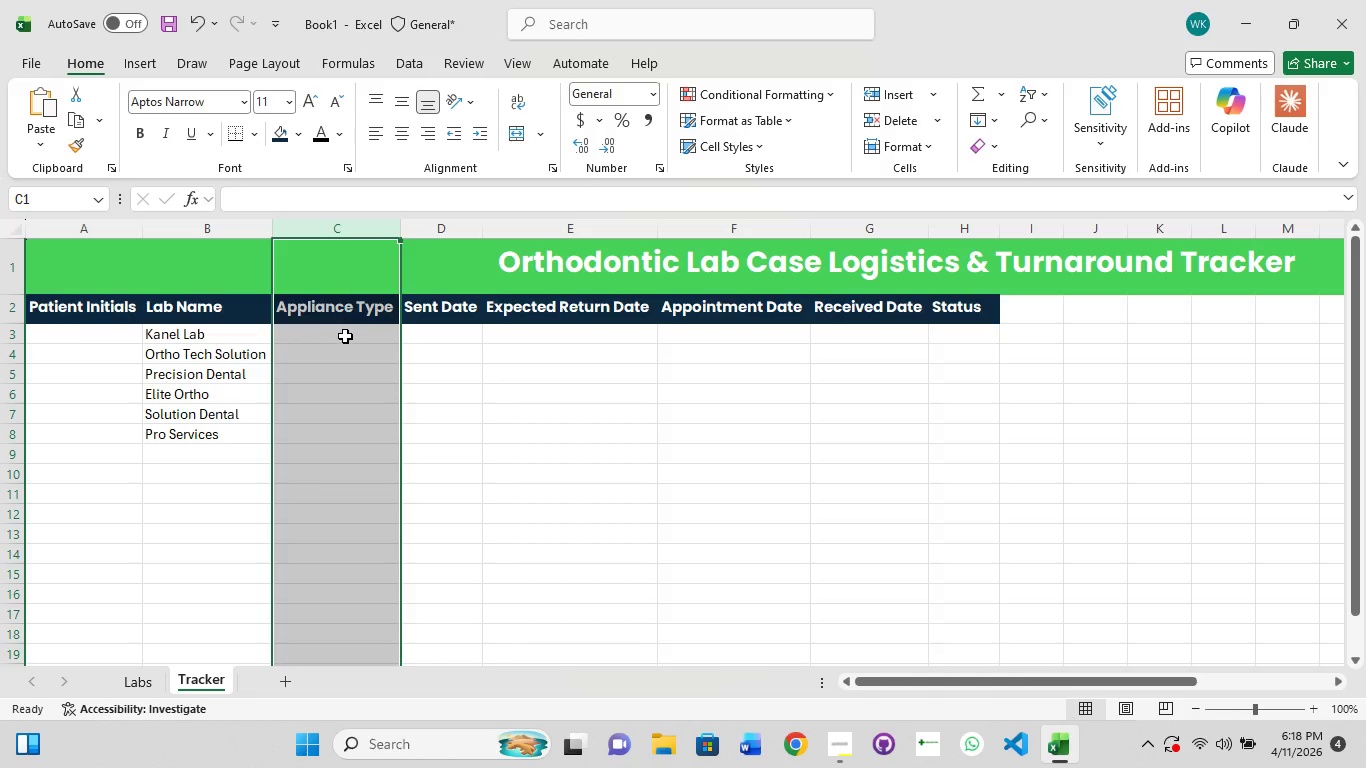 
left_click([345, 336])
 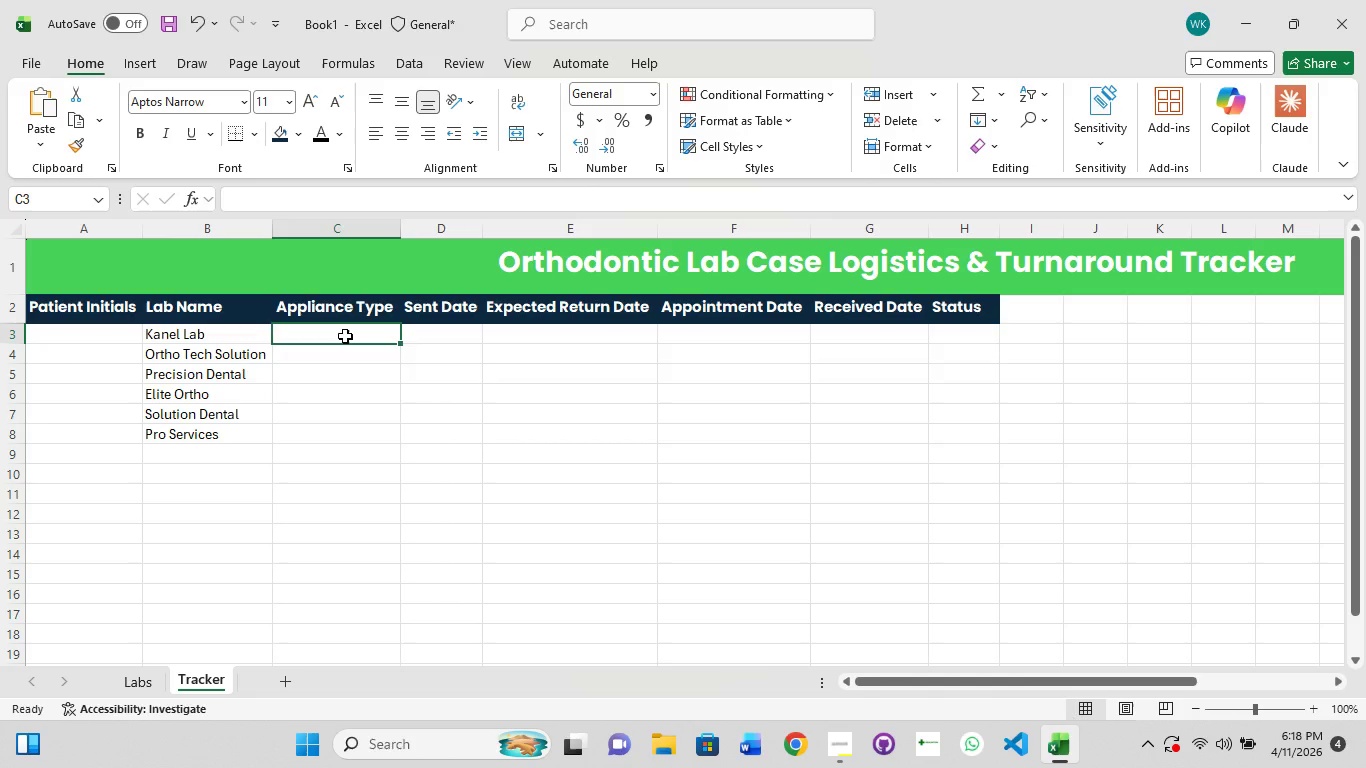 
hold_key(key=ShiftLeft, duration=1.5)
left_click_drag(start_coordinate=[345, 336], to_coordinate=[347, 641])
 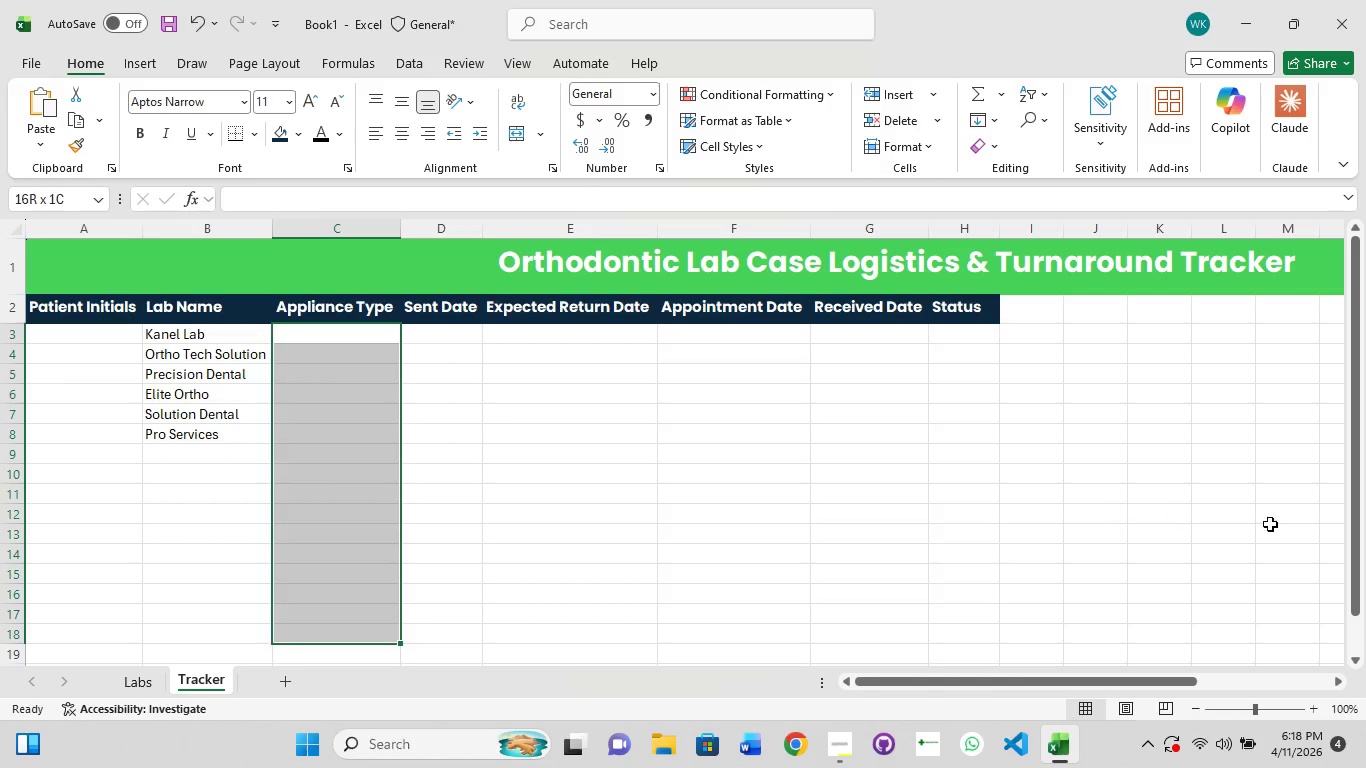 
hold_key(key=ShiftLeft, duration=1.52)
scroll: coordinate [347, 641], scroll_direction: down, amount: 3.0
 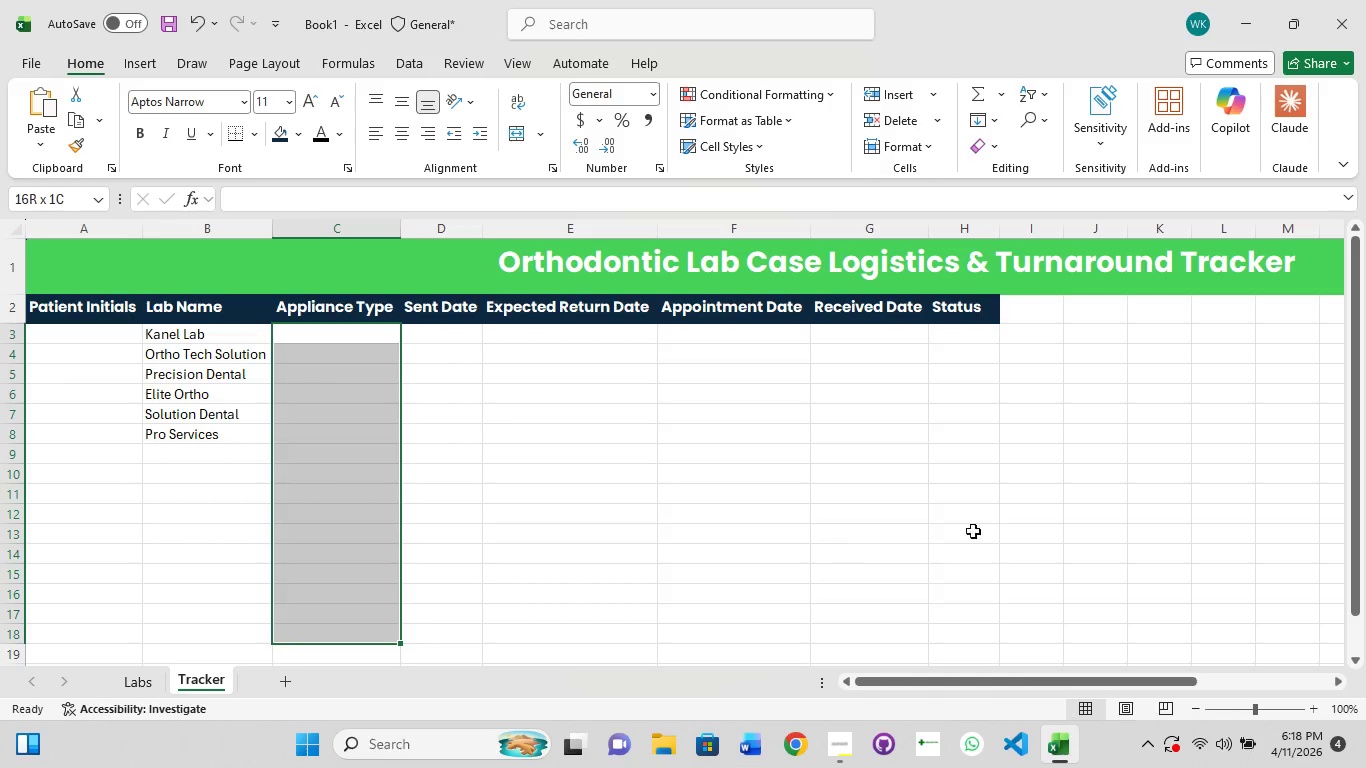 
key(Shift+ShiftLeft)
 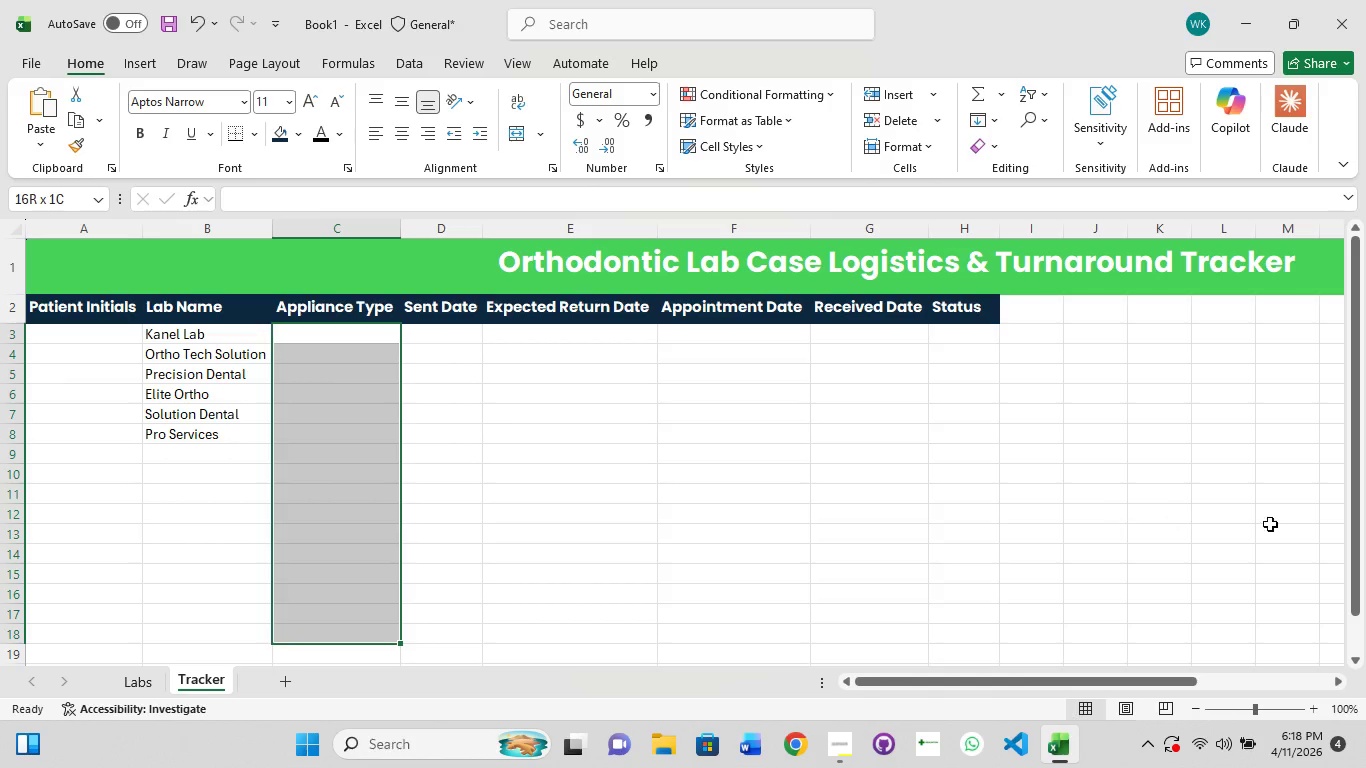 
key(Shift+ShiftLeft)
 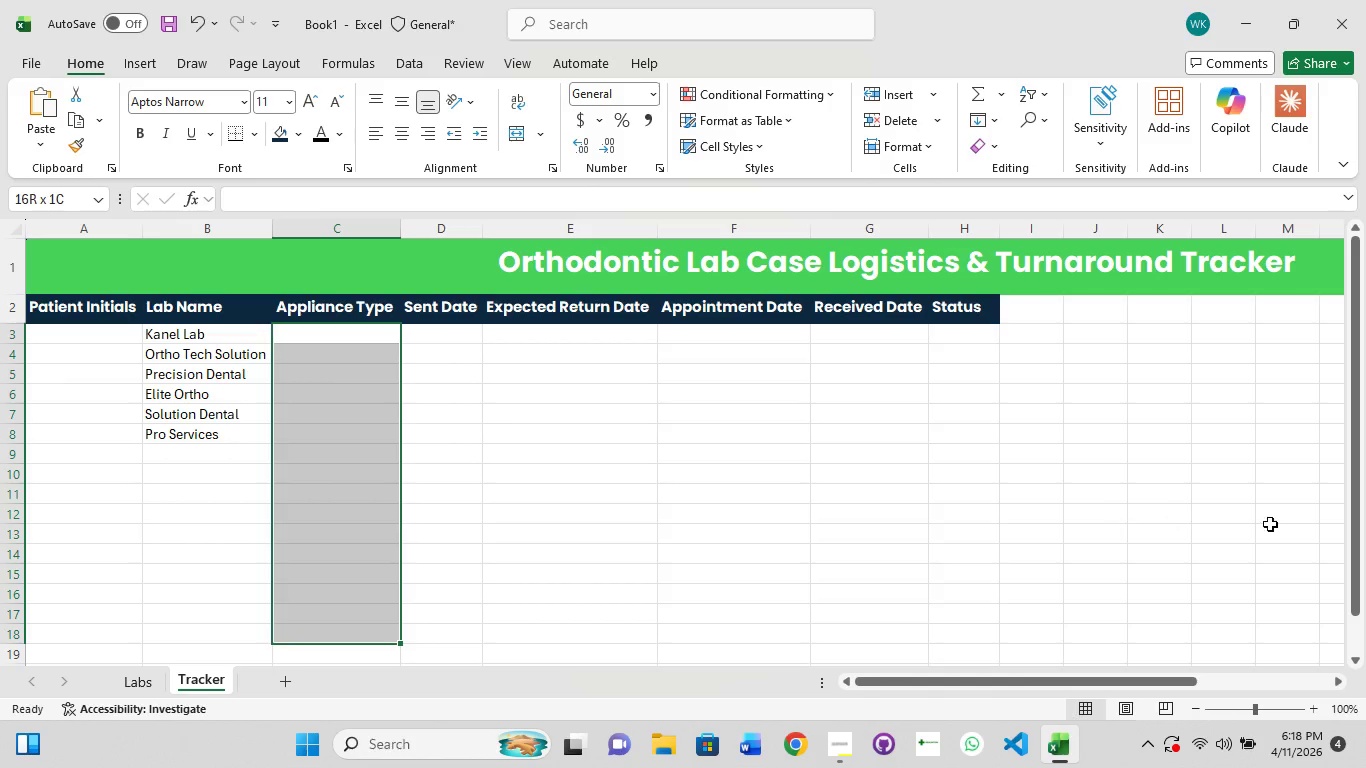 
key(Shift+ShiftLeft)
 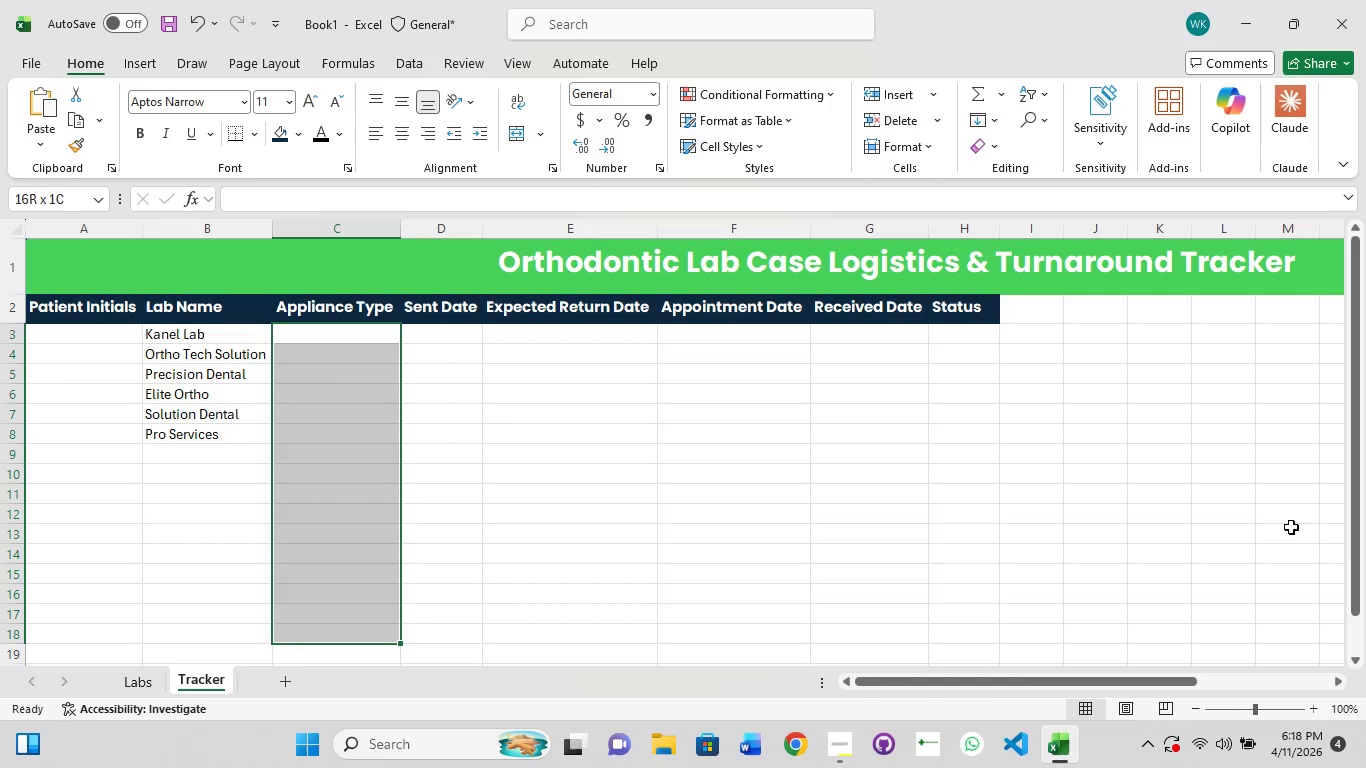 
key(Shift+ShiftLeft)
 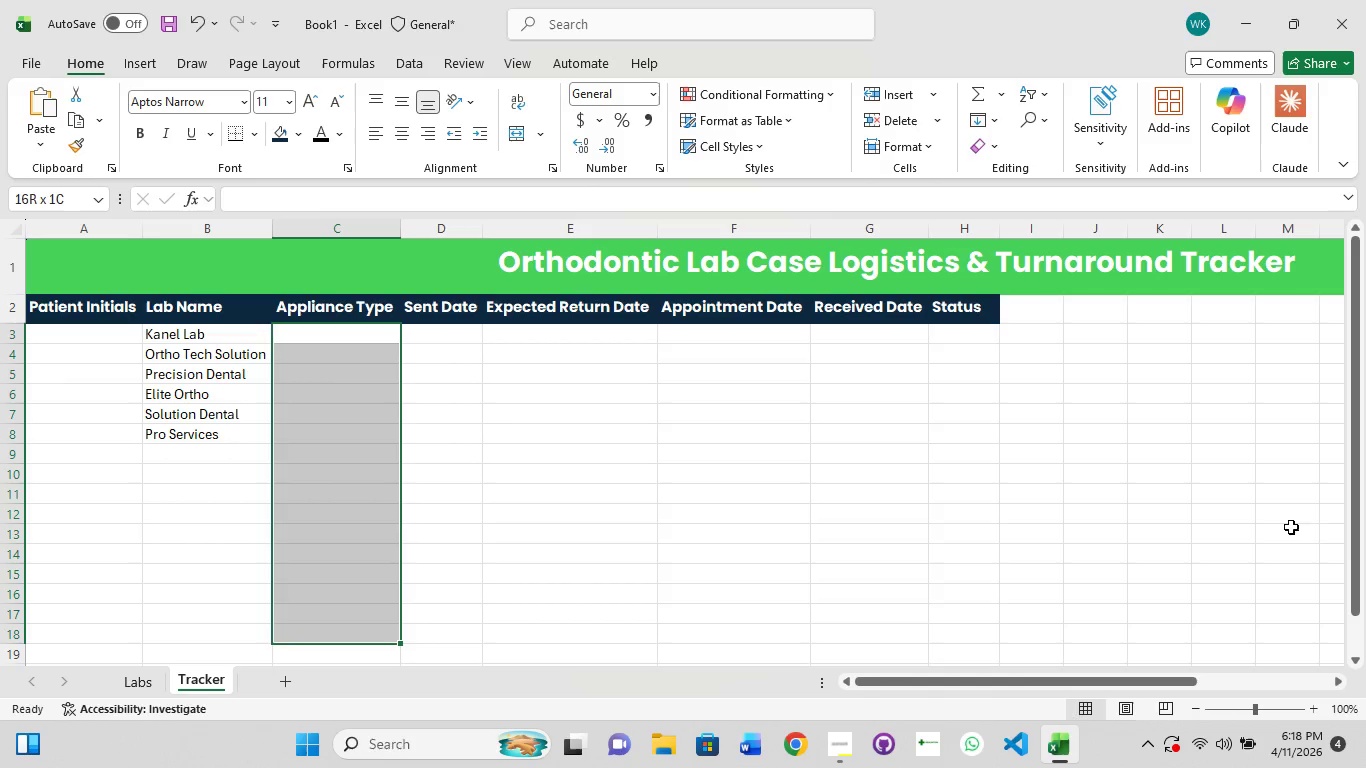 
key(Shift+ShiftLeft)
 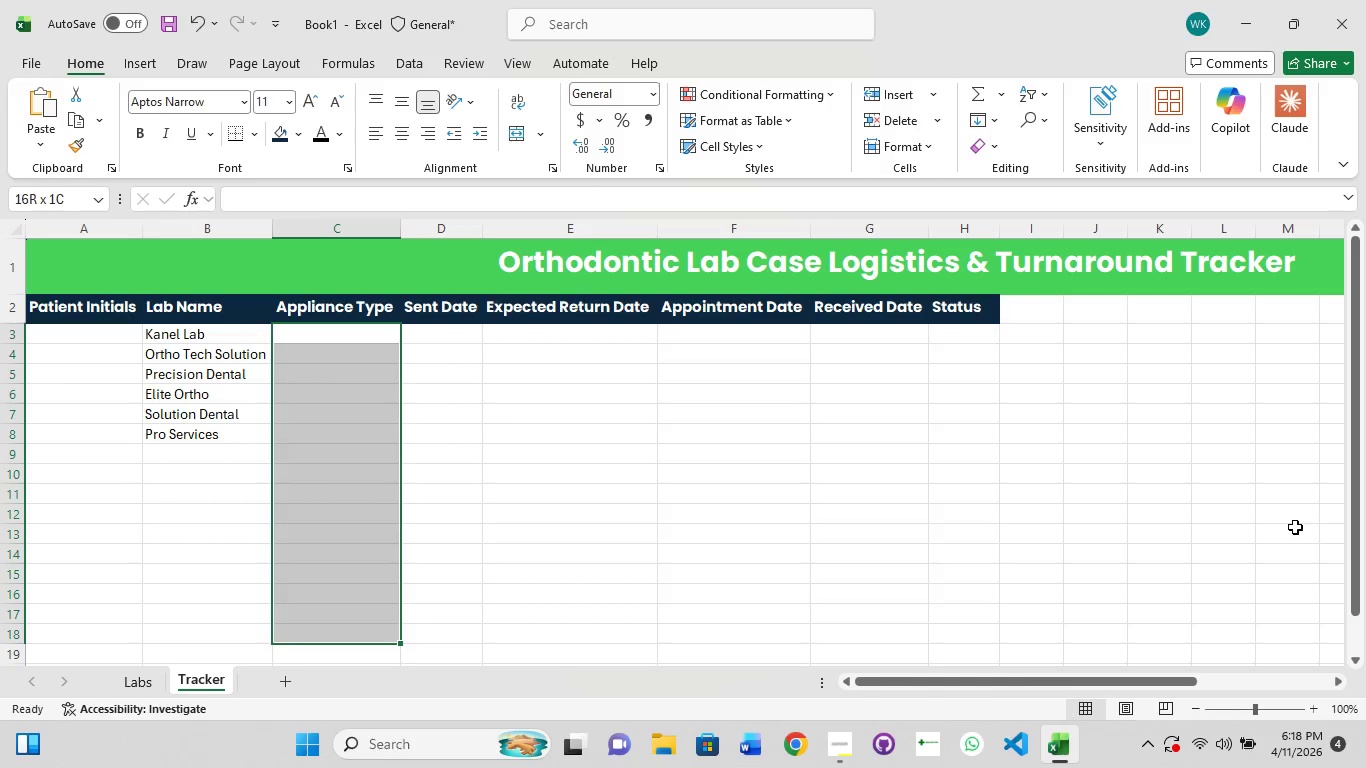 
key(Shift+ShiftLeft)
 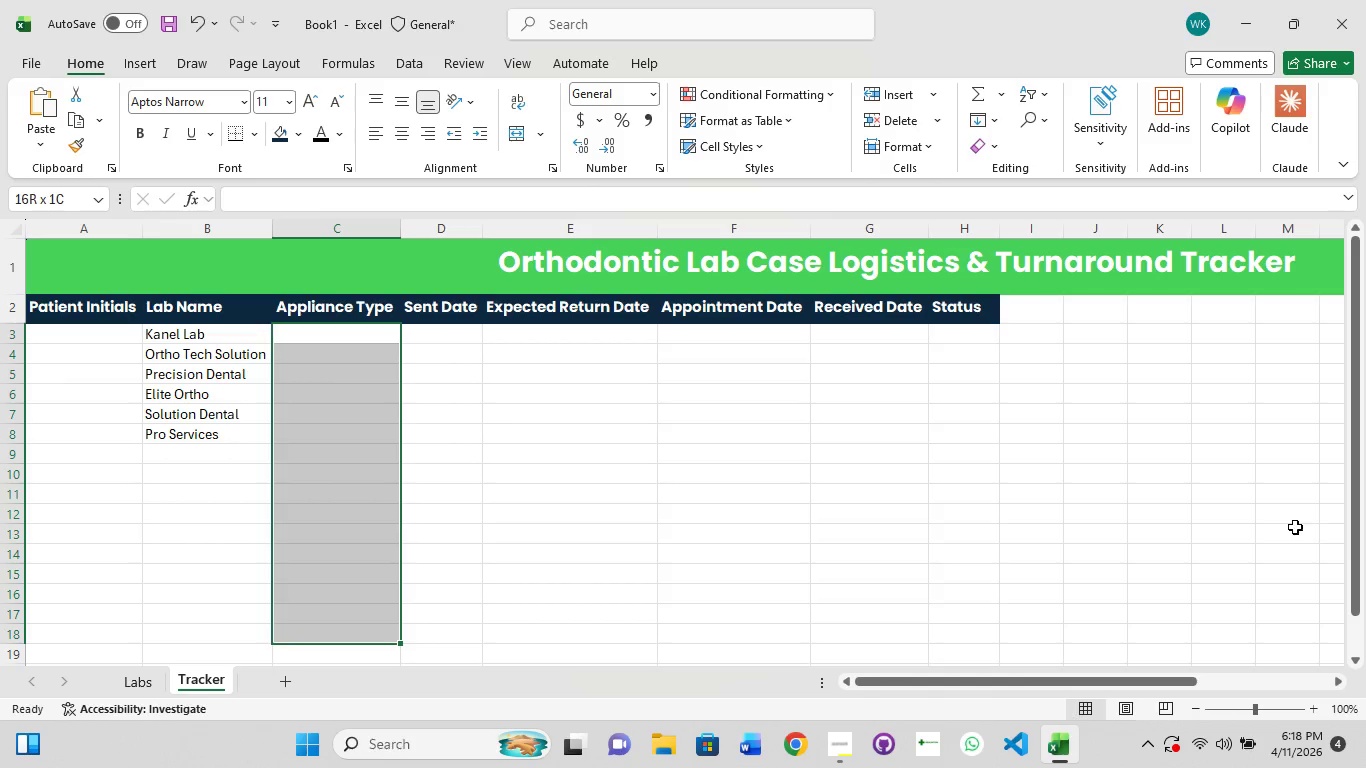 
key(Shift+ShiftLeft)
 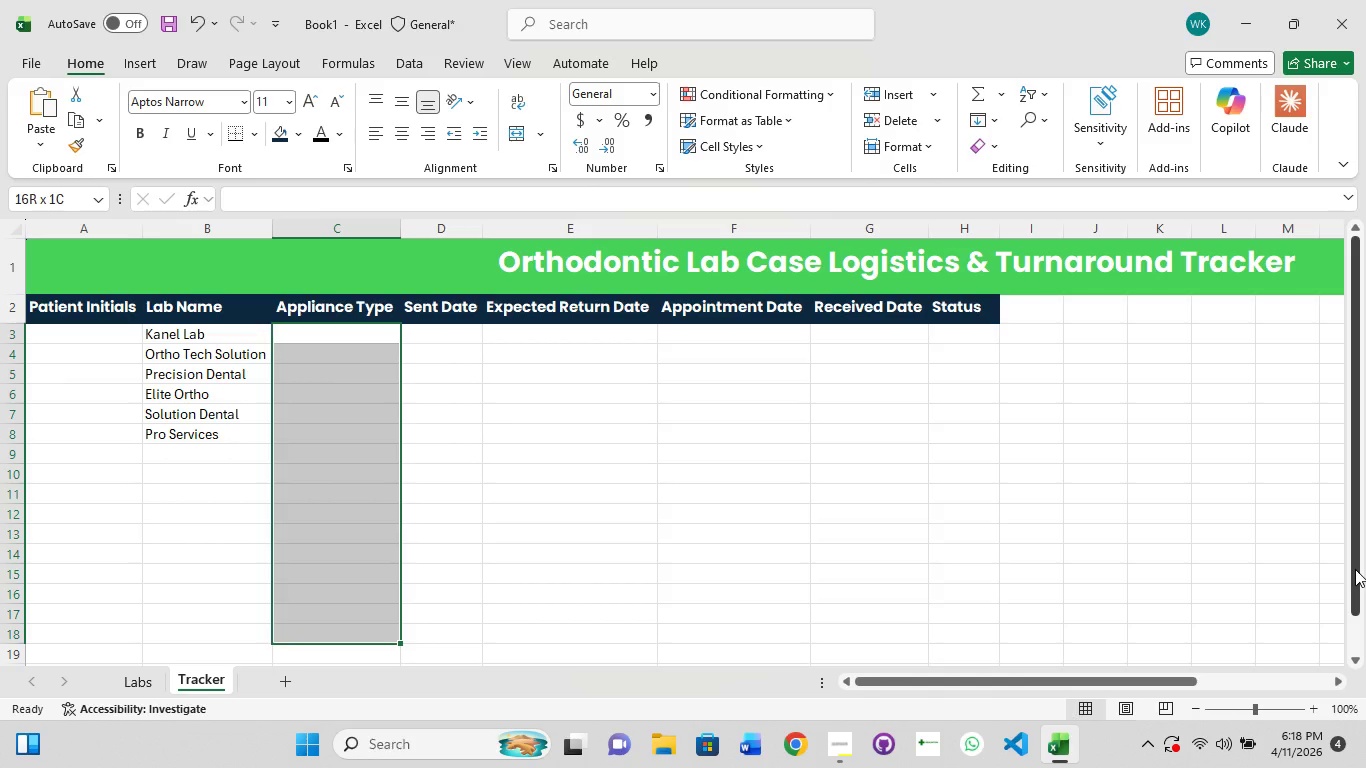 
left_click_drag(start_coordinate=[1355, 569], to_coordinate=[1365, 735])
 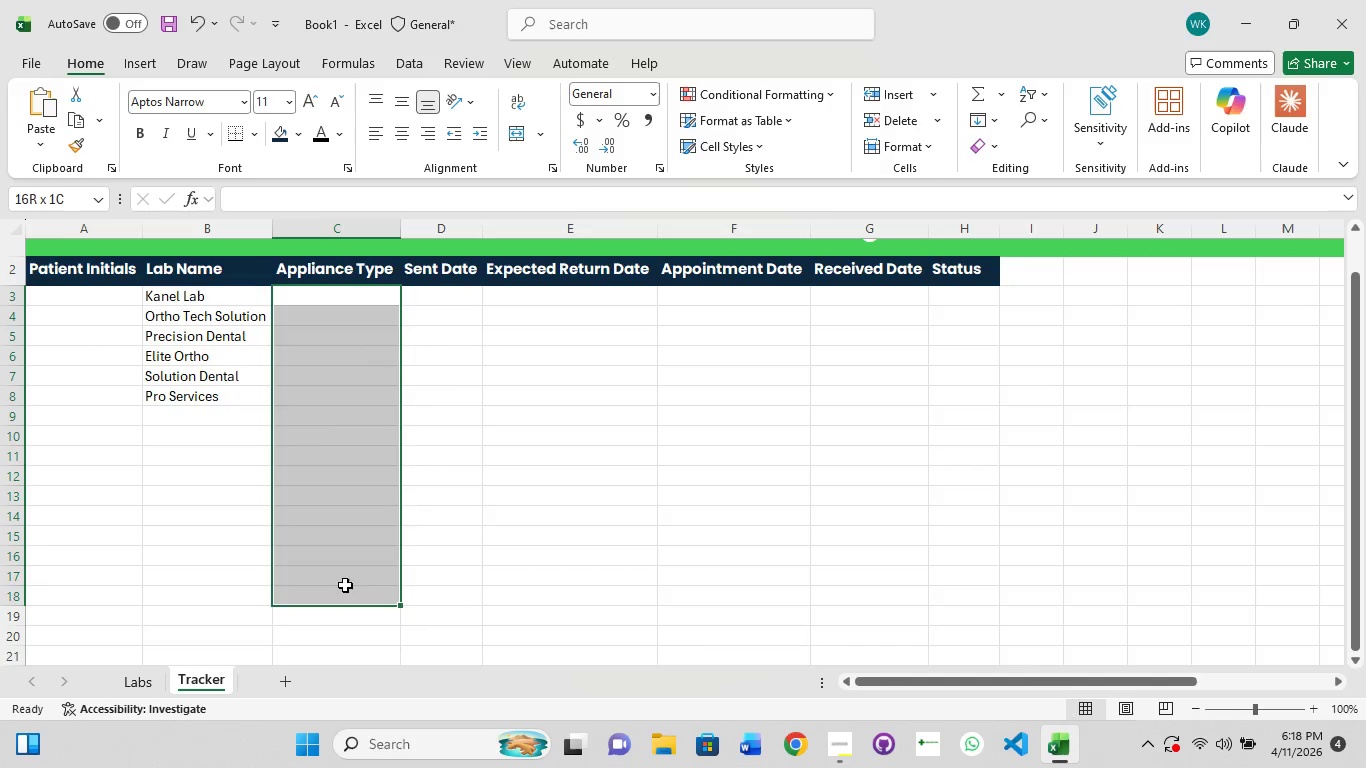 
hold_key(key=ShiftLeft, duration=1.5)
left_click_drag(start_coordinate=[345, 585], to_coordinate=[361, 660])
 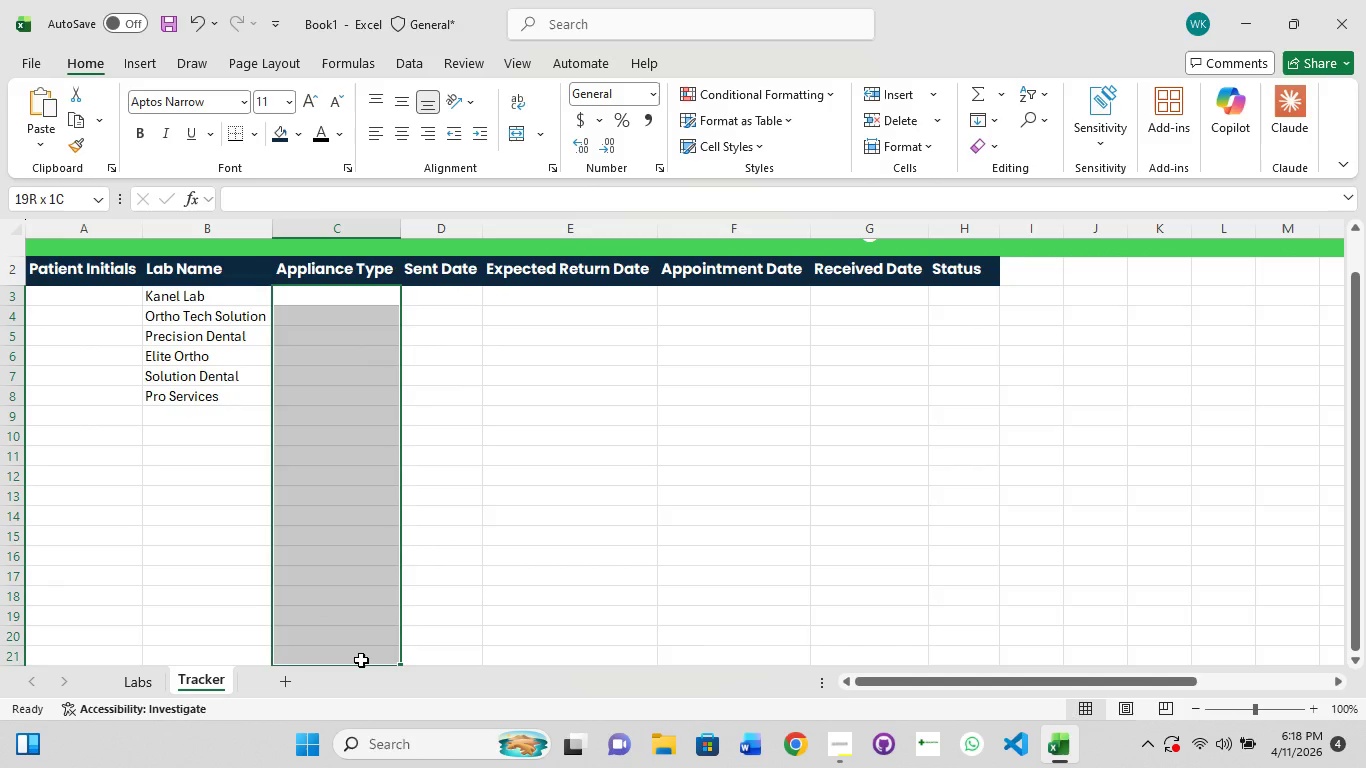 
hold_key(key=ShiftLeft, duration=1.51)
 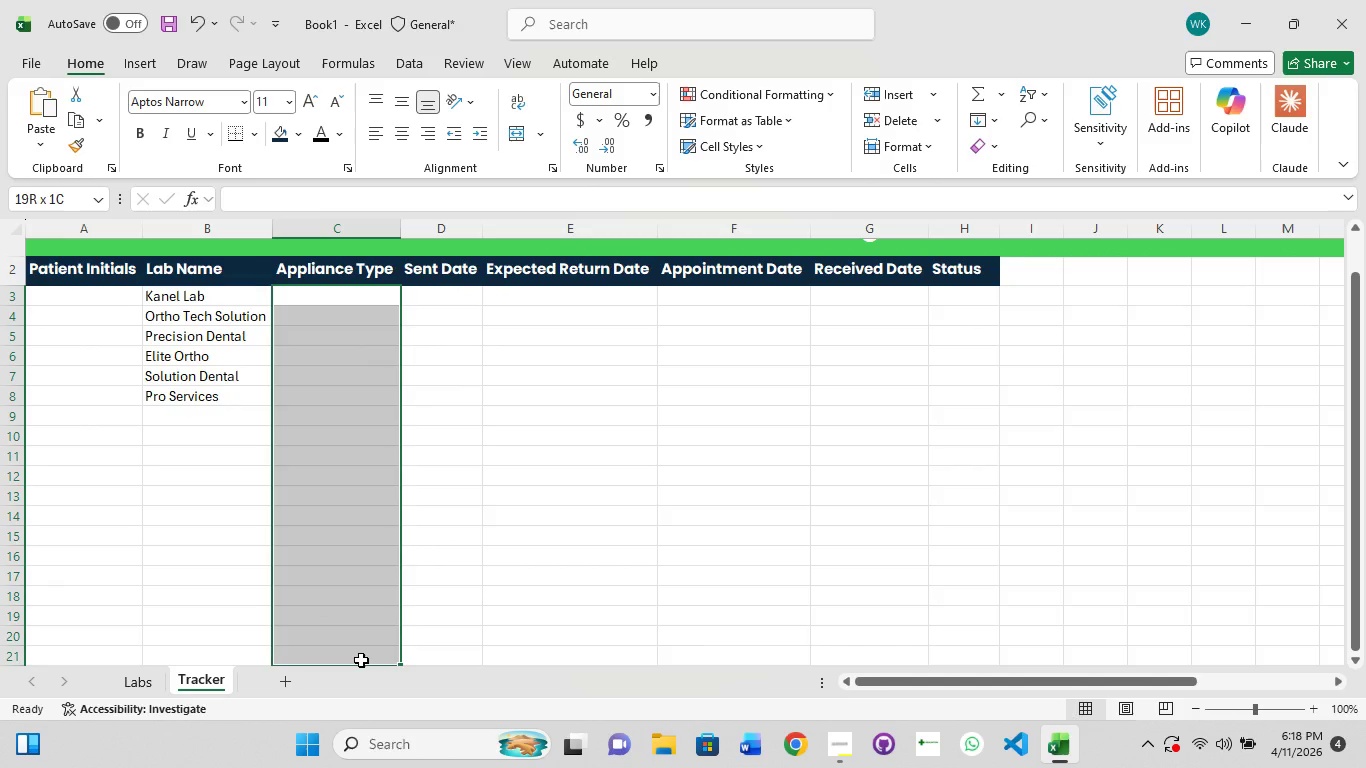 
hold_key(key=ShiftLeft, duration=0.97)
left_click([361, 660])
 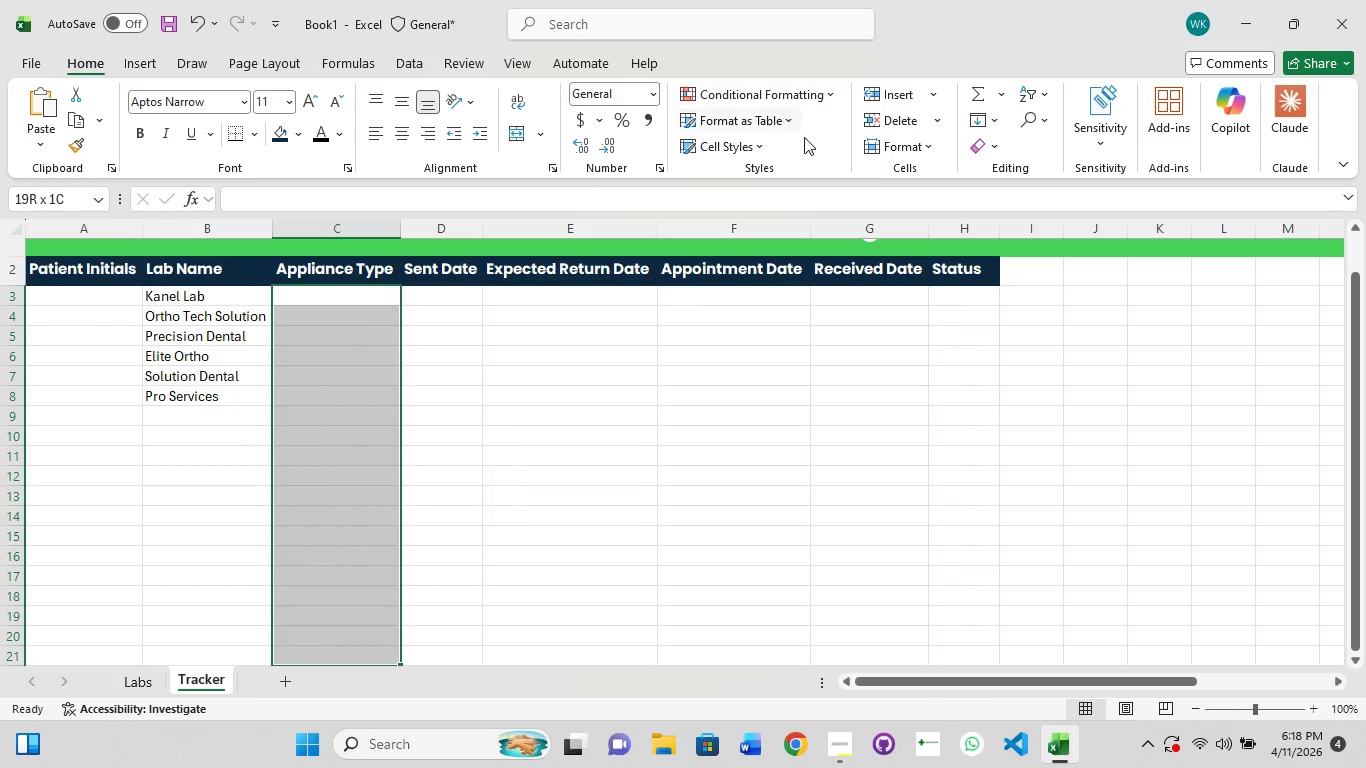 
wait(5.86)
 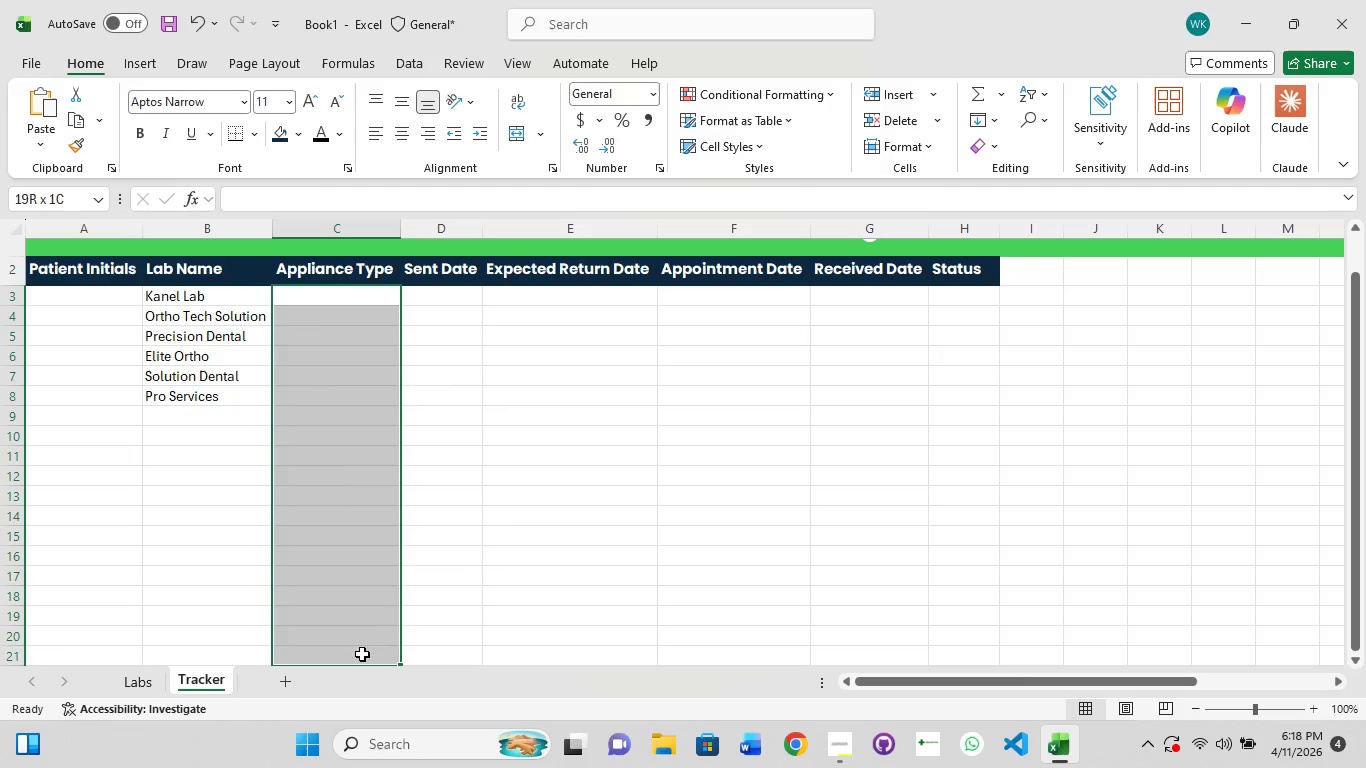 
left_click([404, 72])
 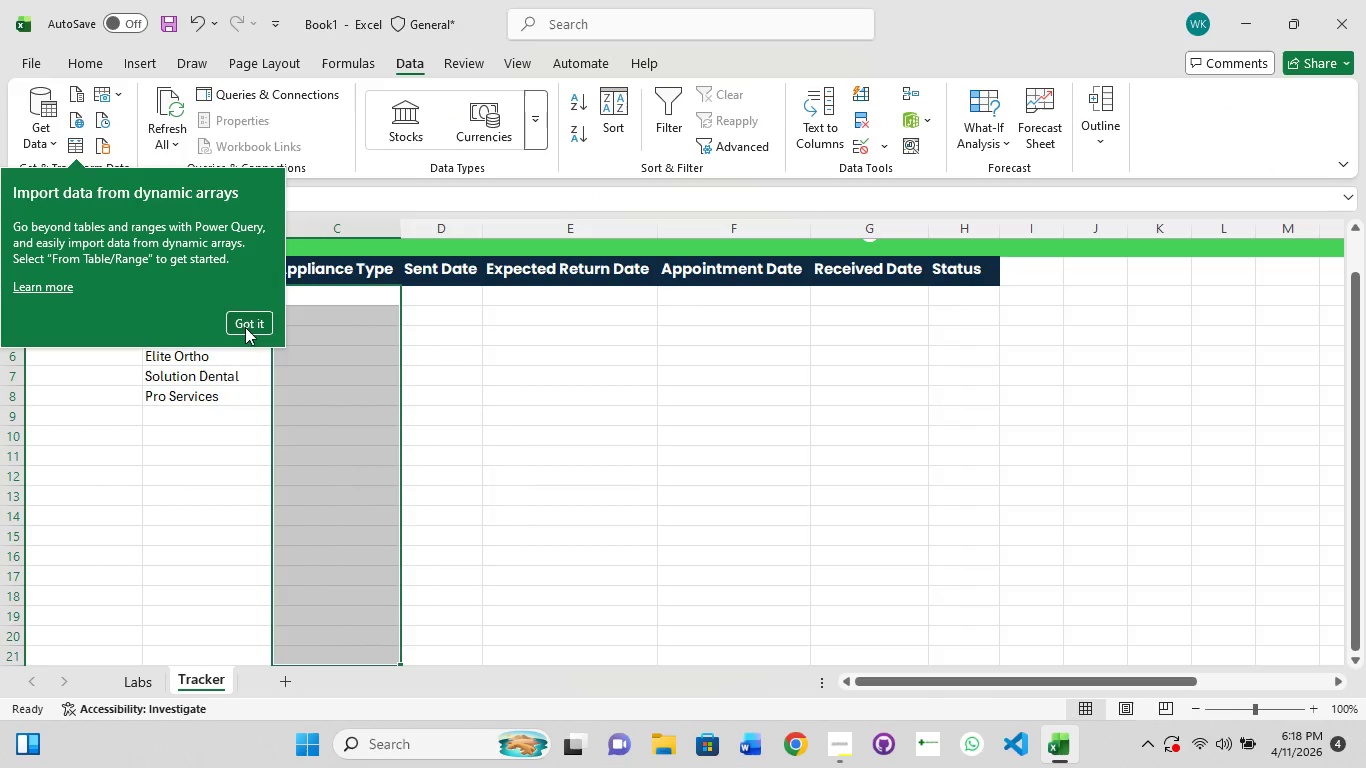 
wait(8.5)
 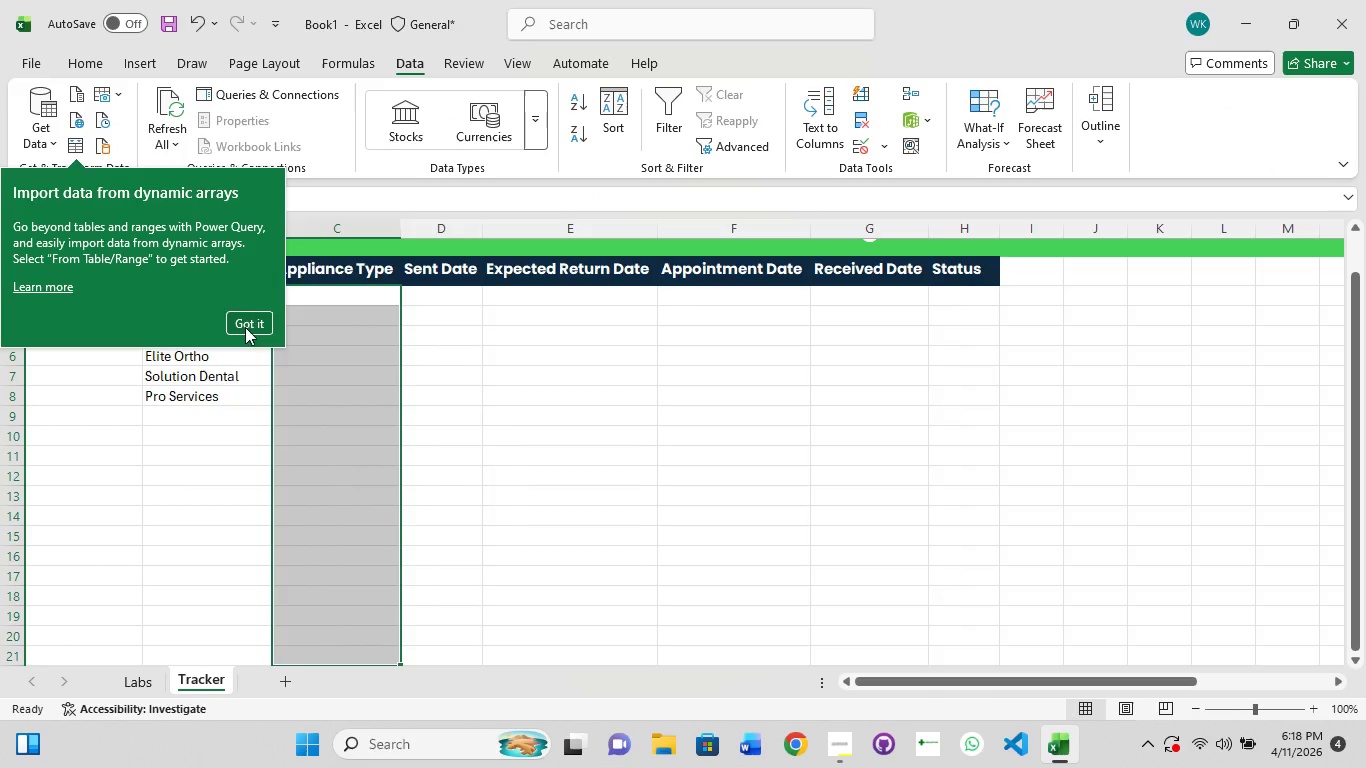 
left_click([248, 320])
 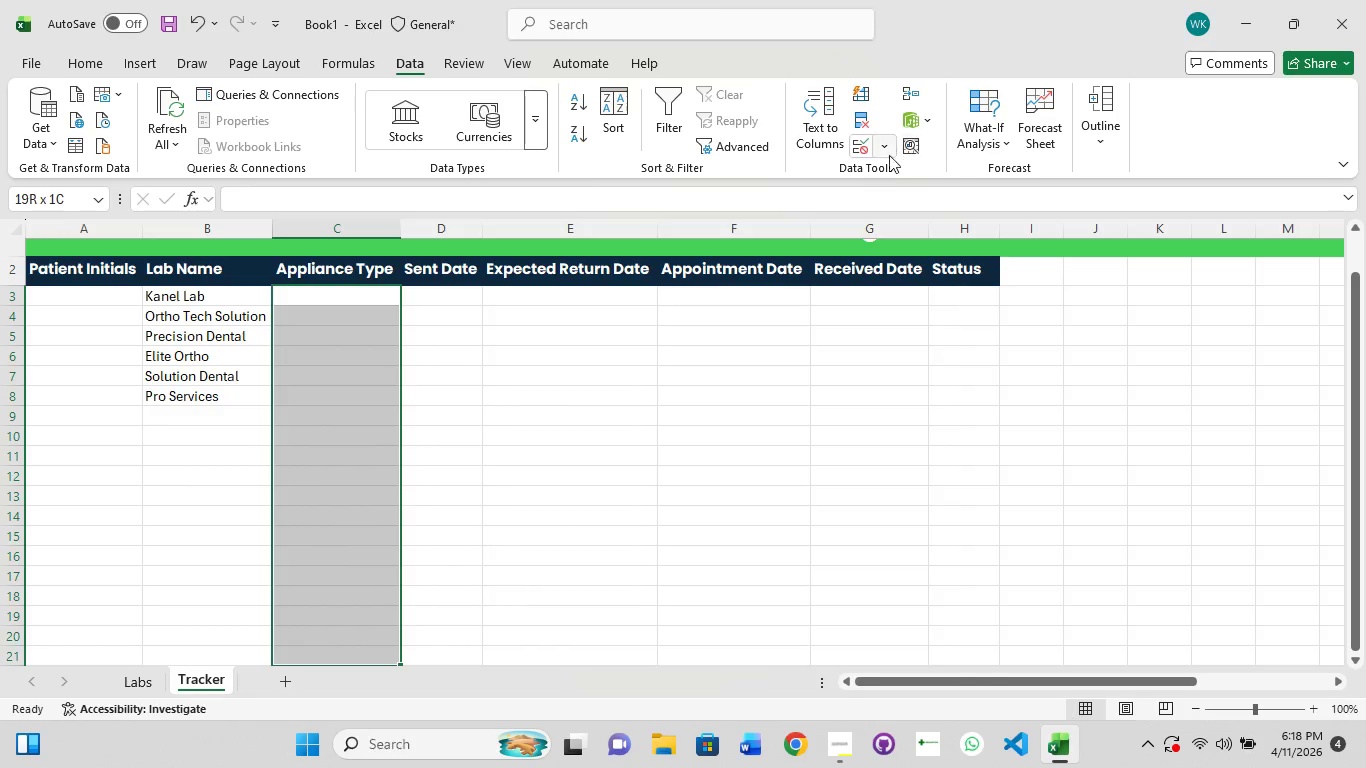 
left_click([879, 149])
 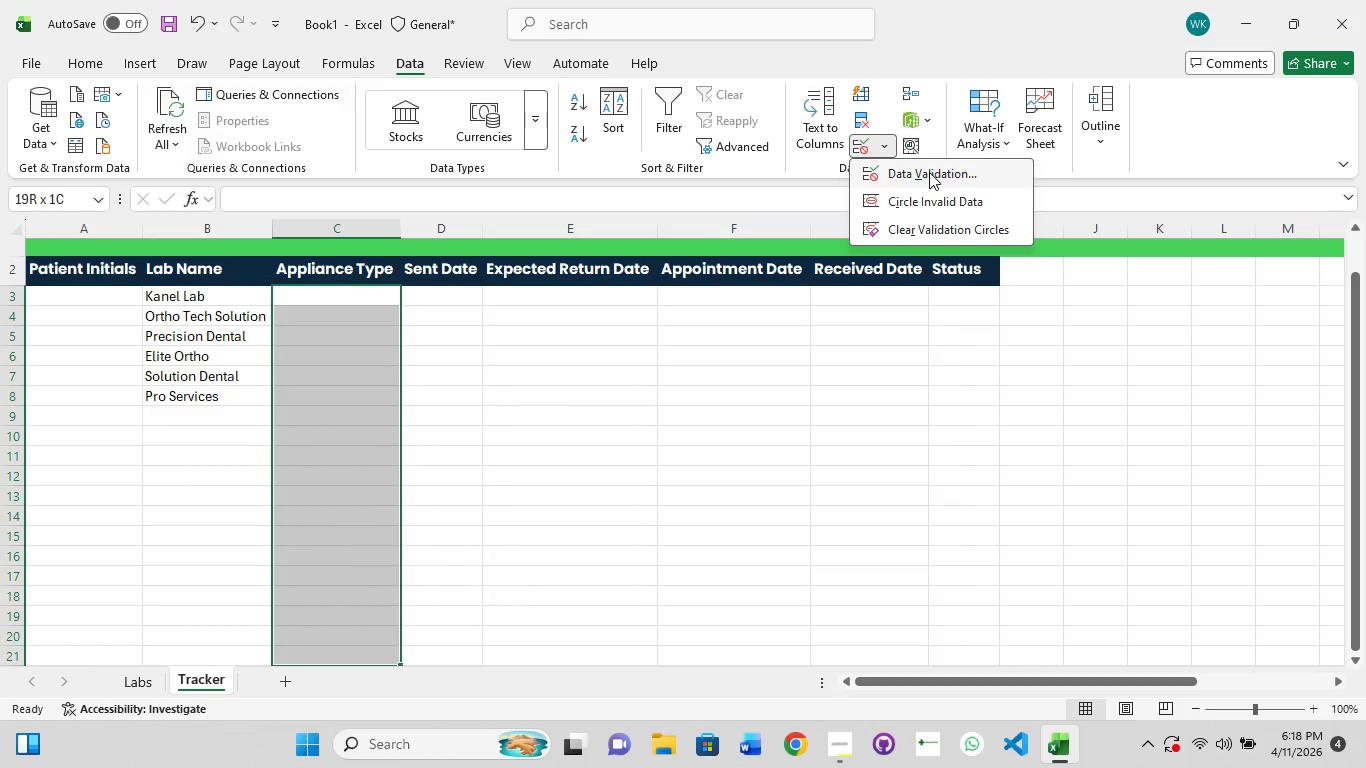 
left_click([929, 172])
 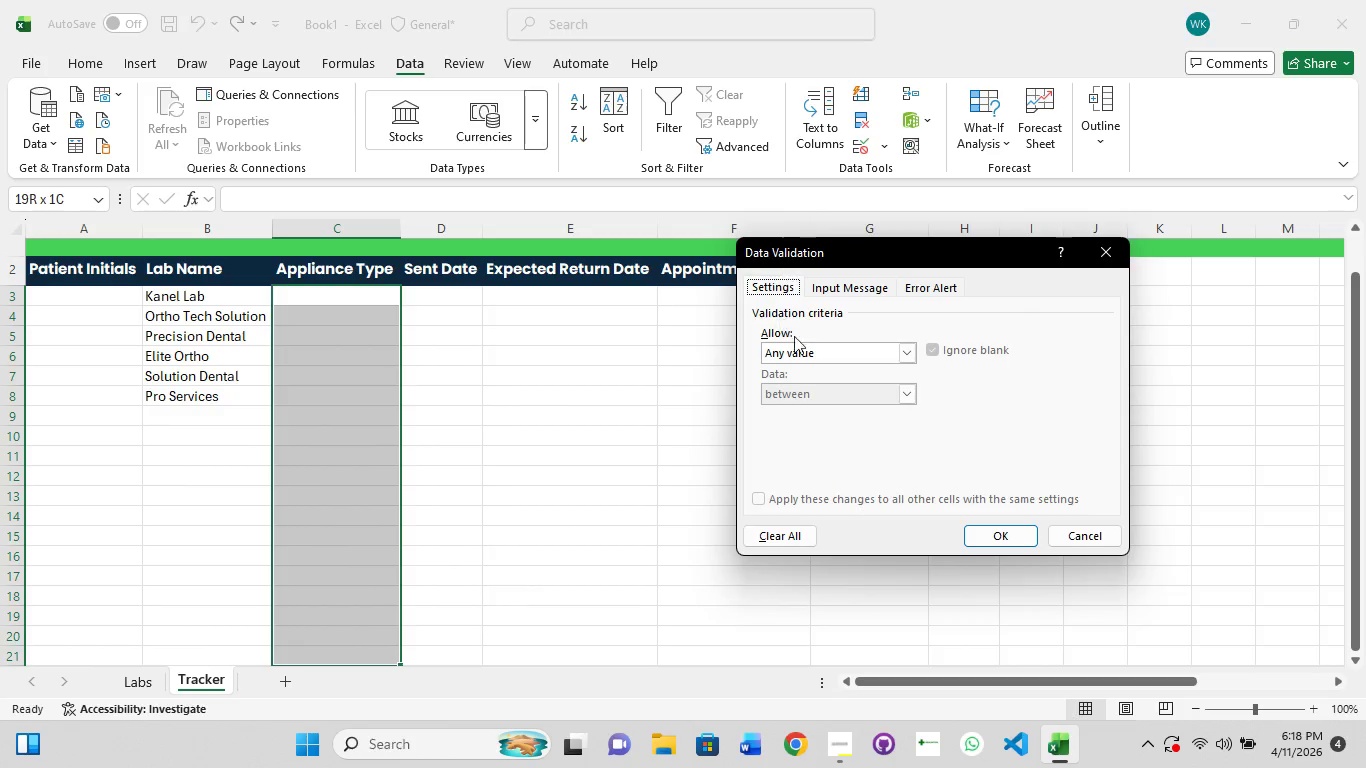 
left_click([812, 345])
 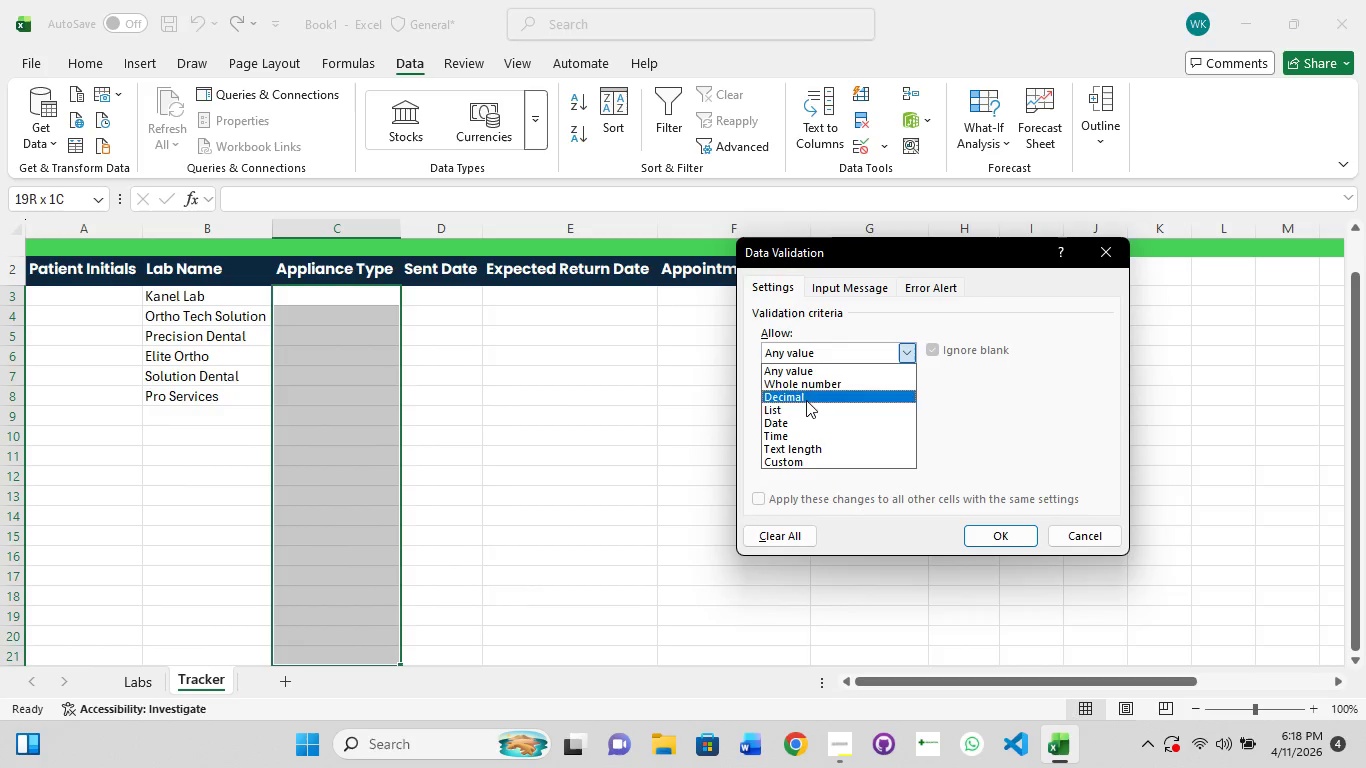 
left_click([806, 407])
 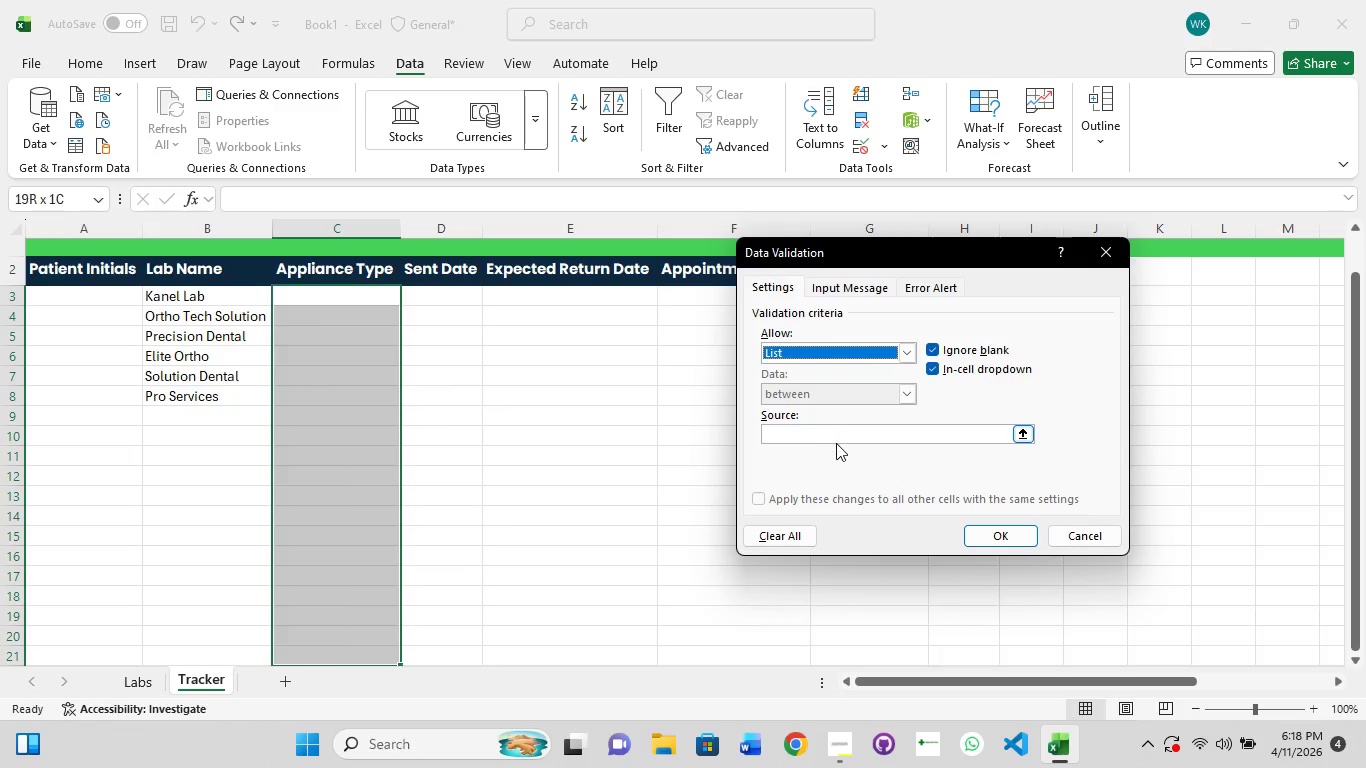 
left_click([836, 443])
 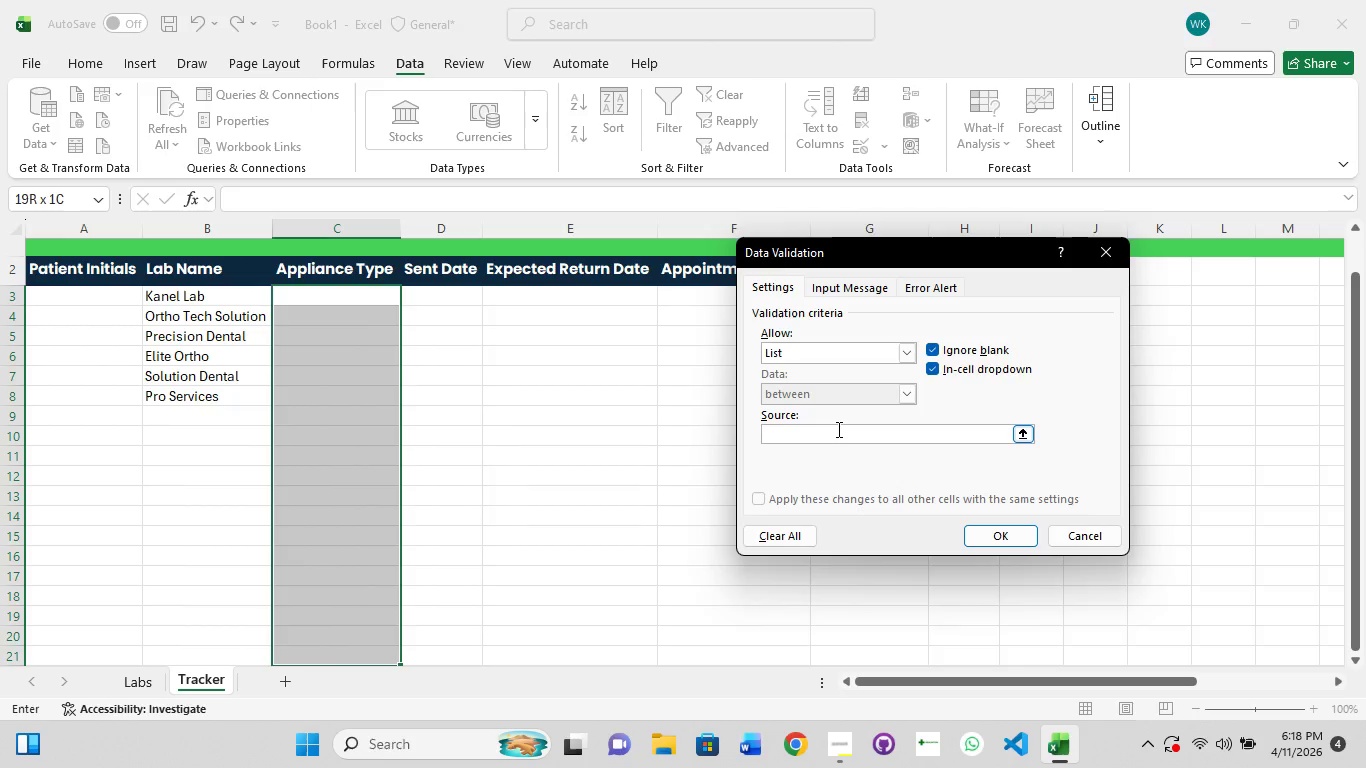 
left_click([837, 429])
 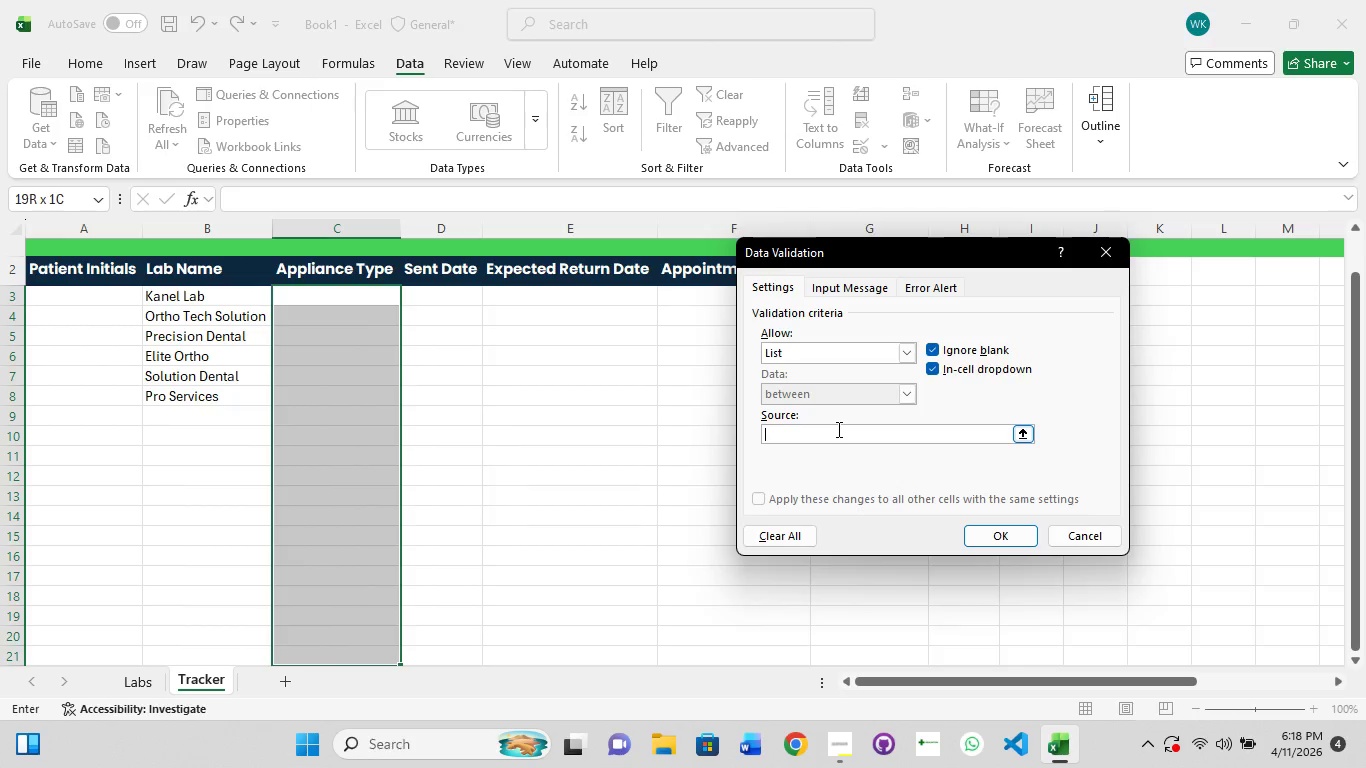 
type(Hawley,Retainer,Essix,Rpf,HErbst)
 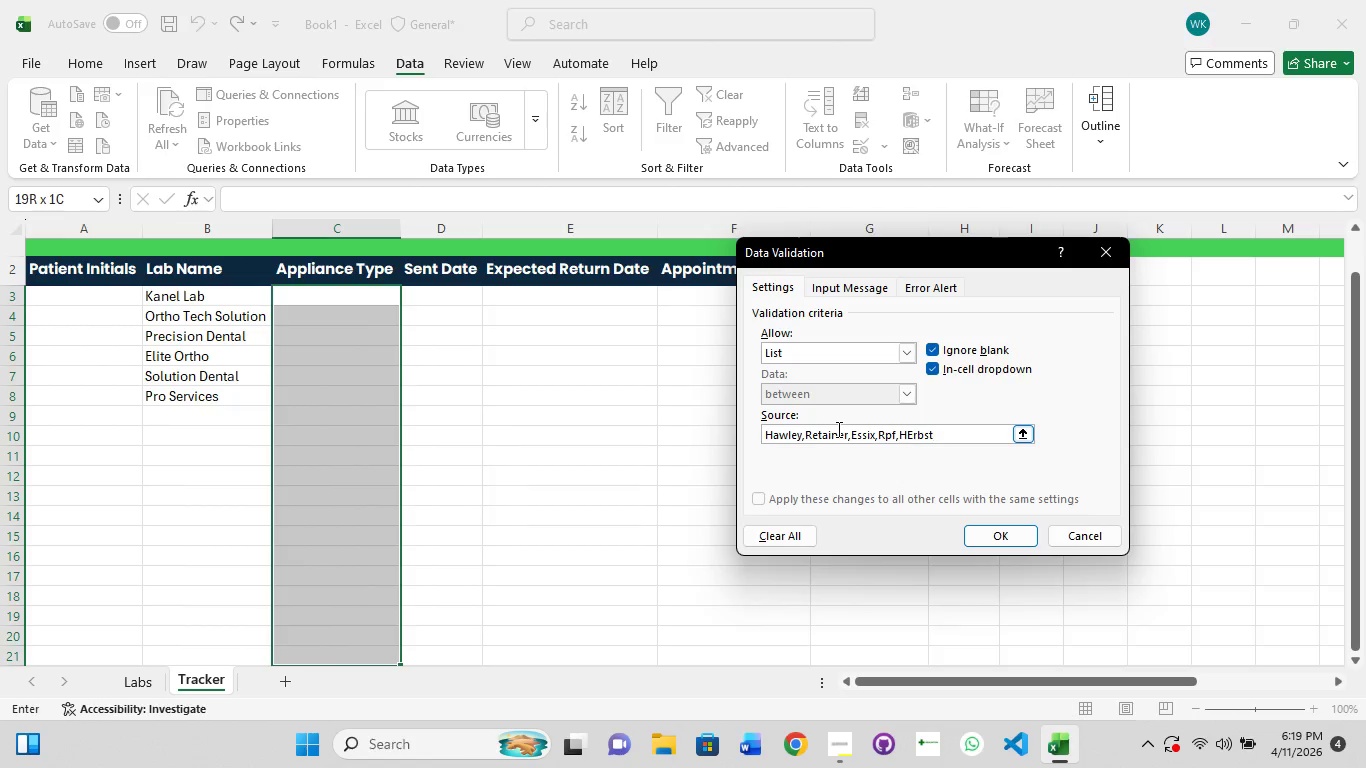 
key(ArrowLeft)
 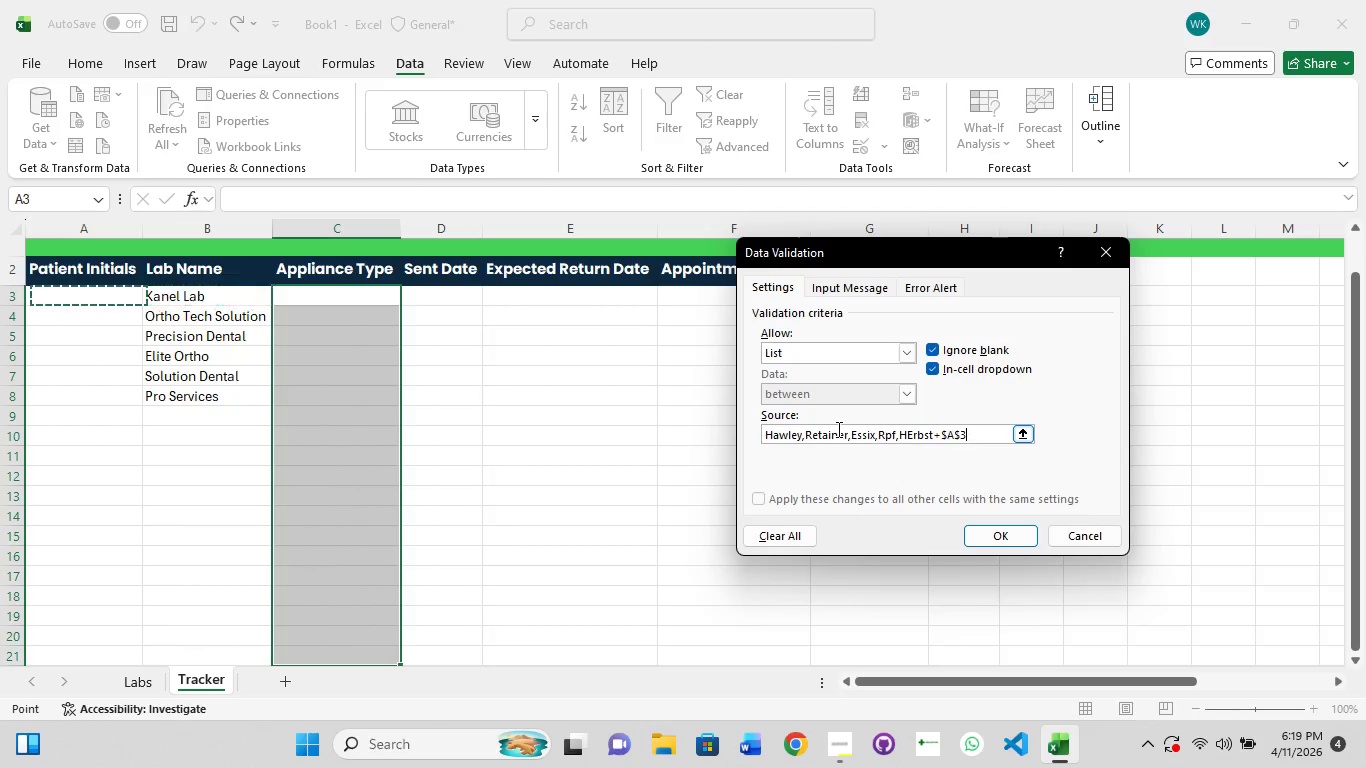 
key(ArrowLeft)
 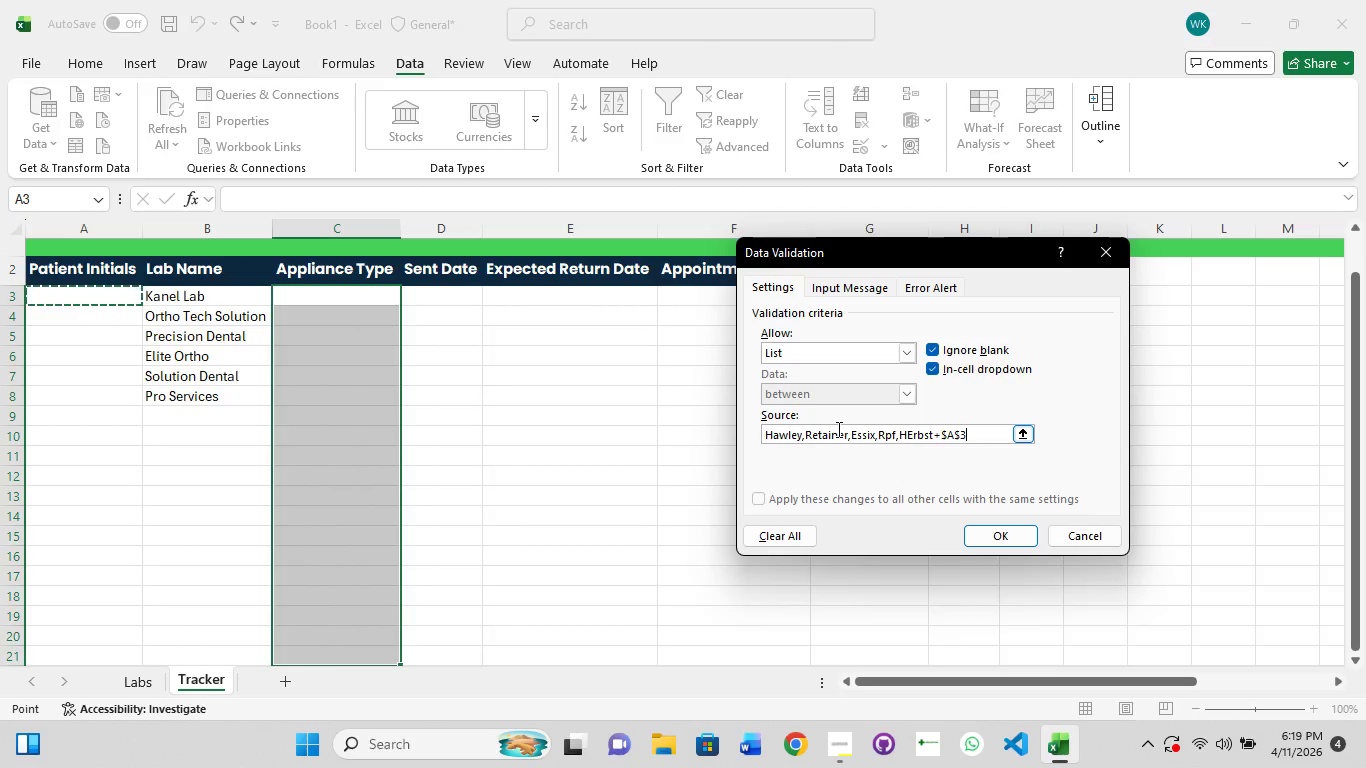 
key(ArrowLeft)
 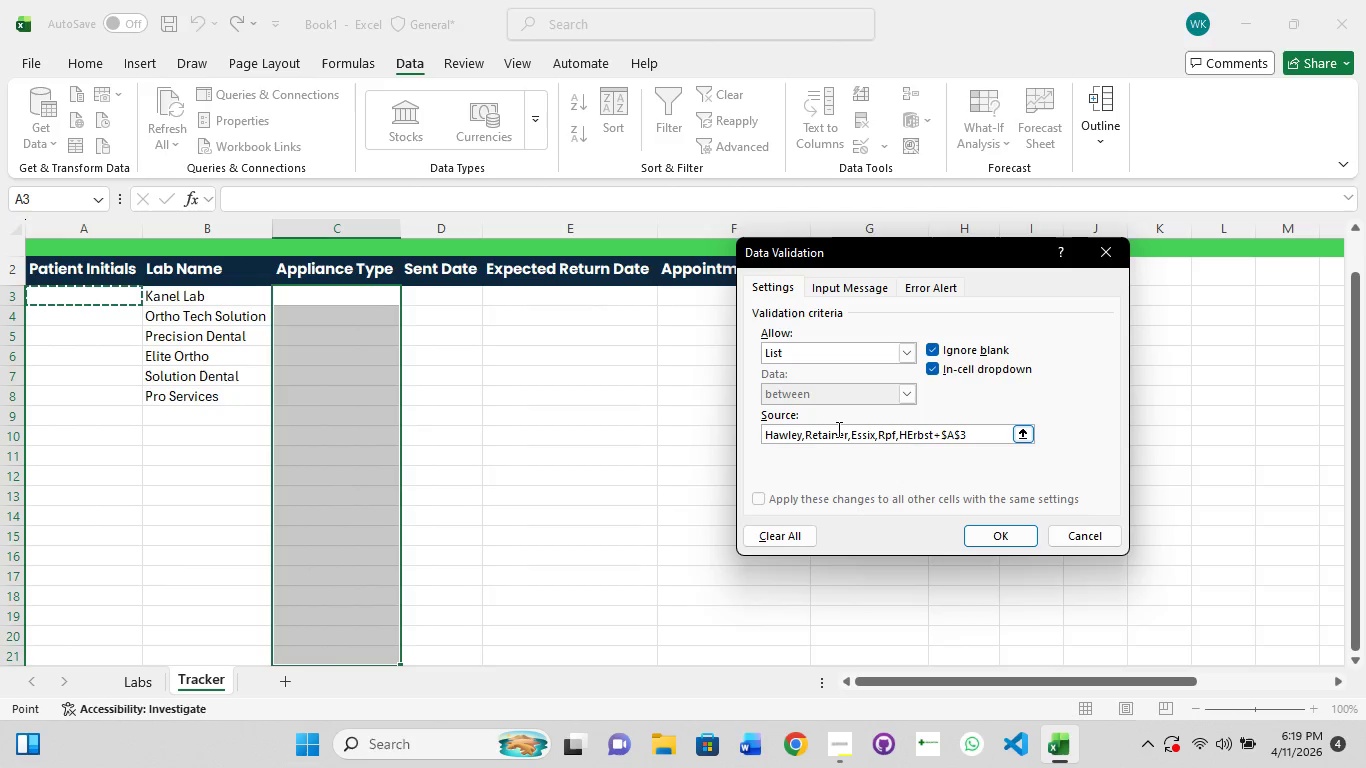 
key(Backspace)
 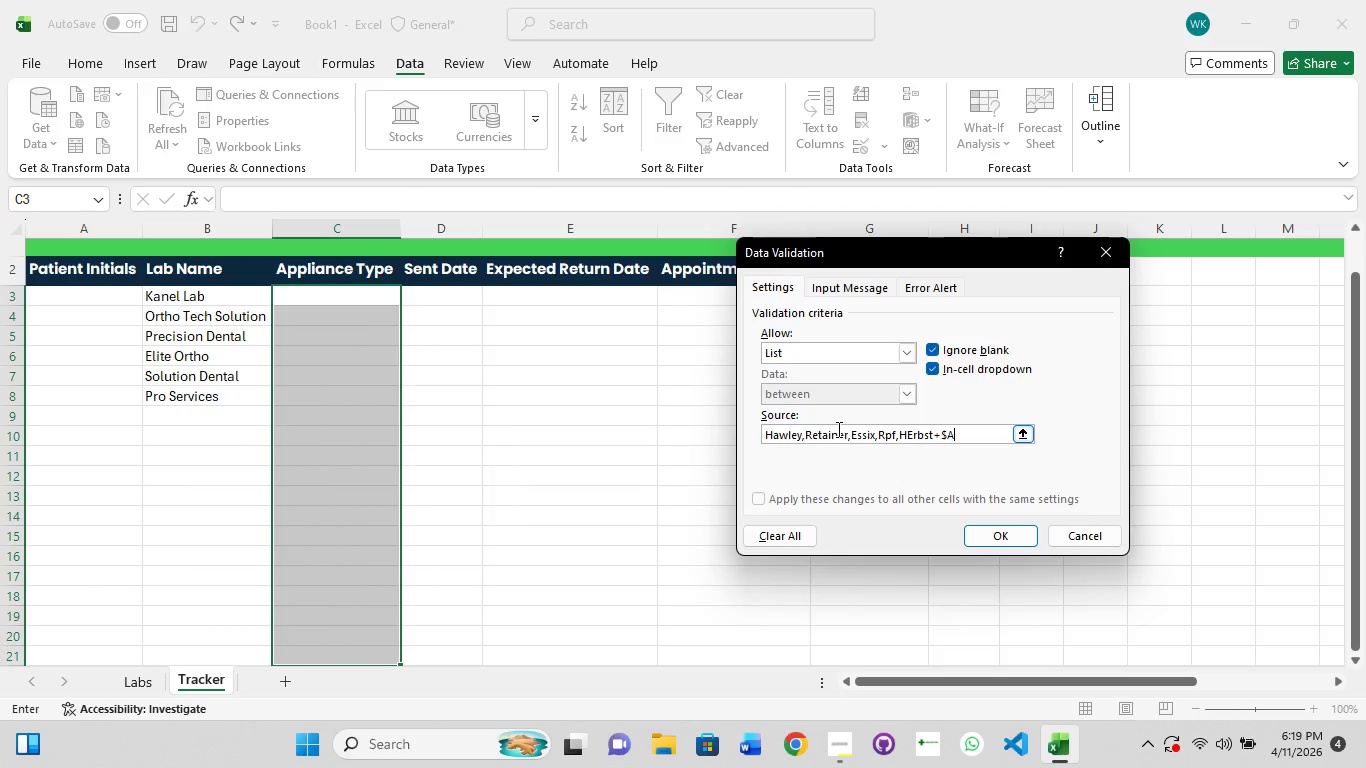 
key(Backspace)
 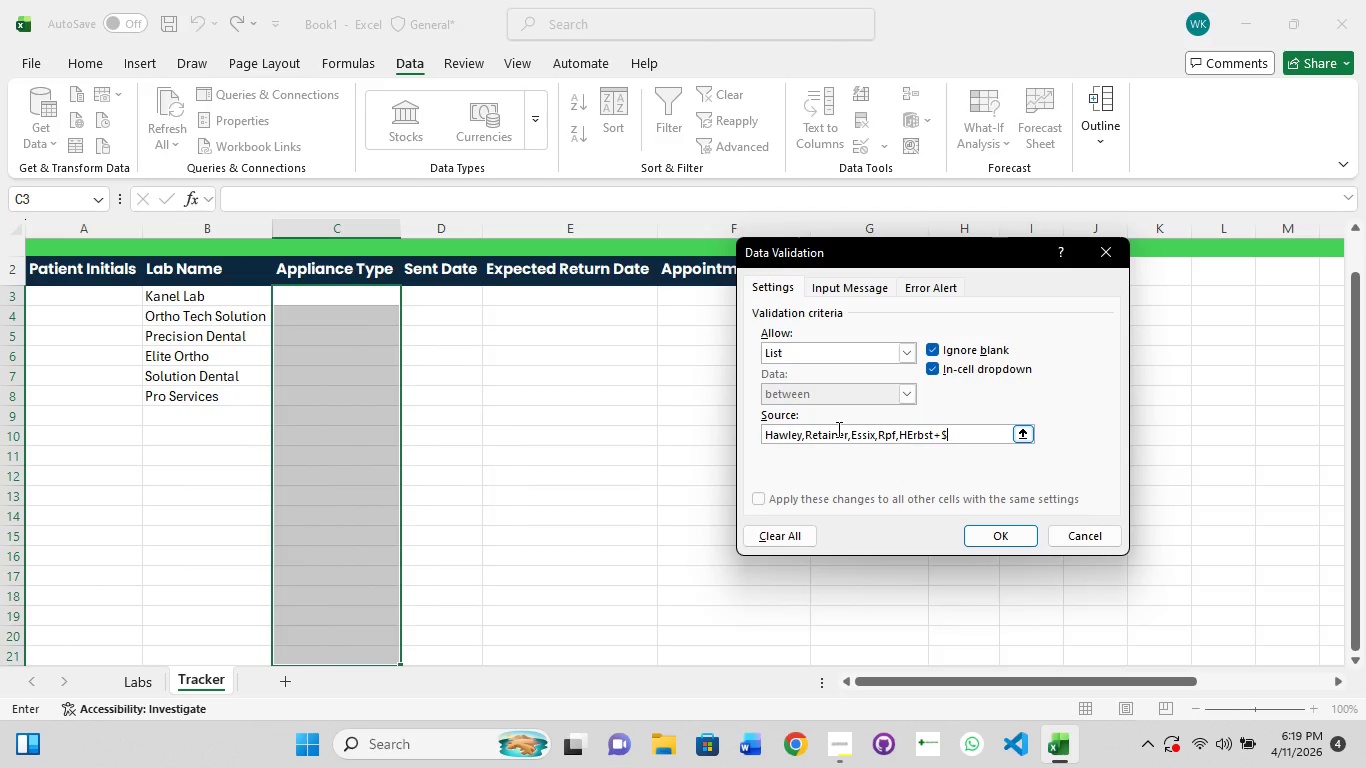 
key(Backspace)
 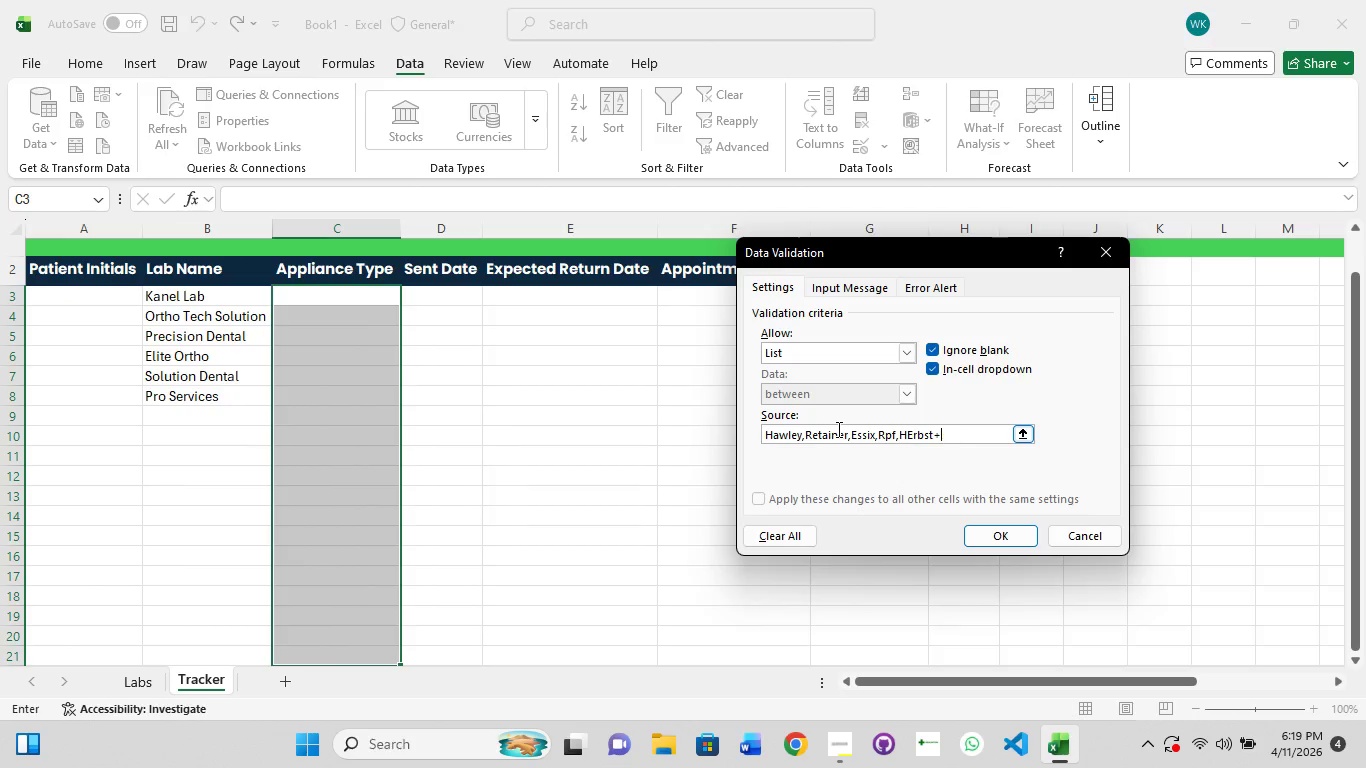 
key(Backspace)
 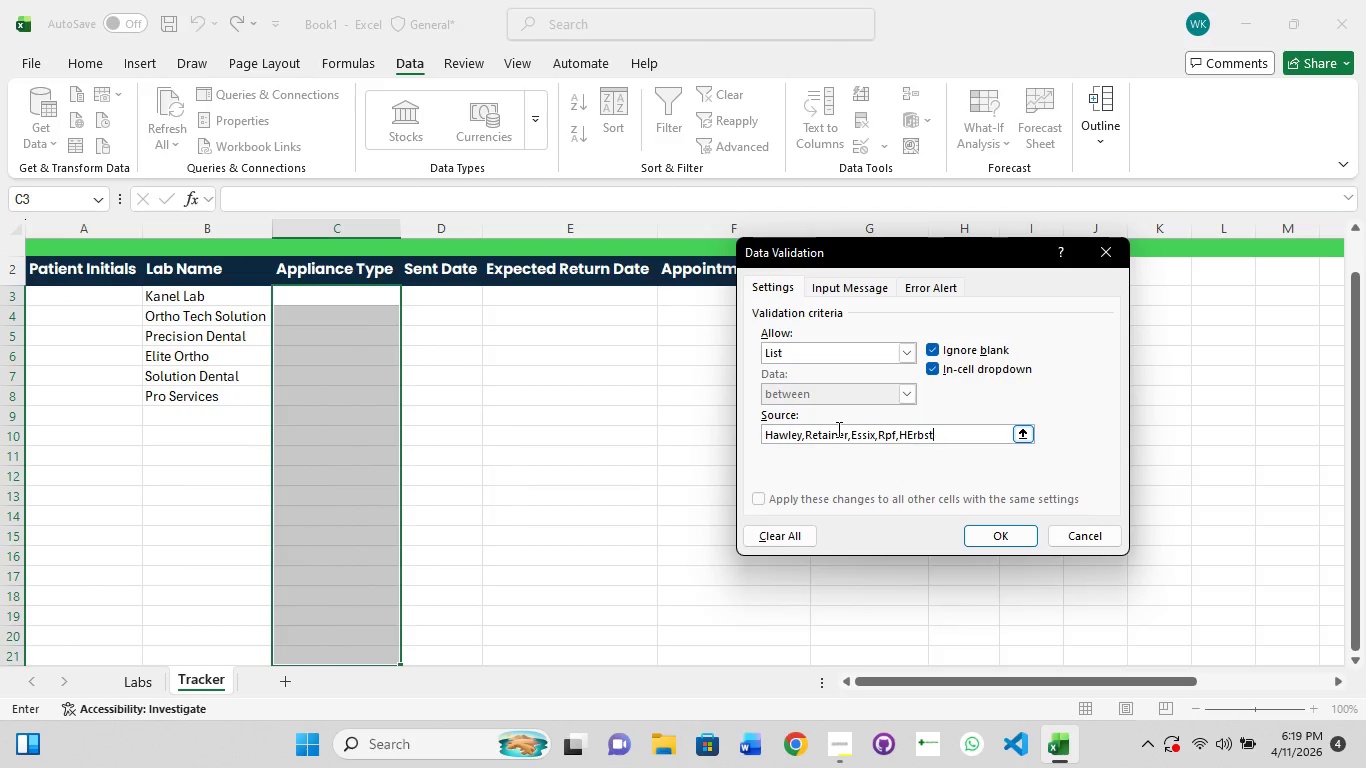 
key(Backspace)
 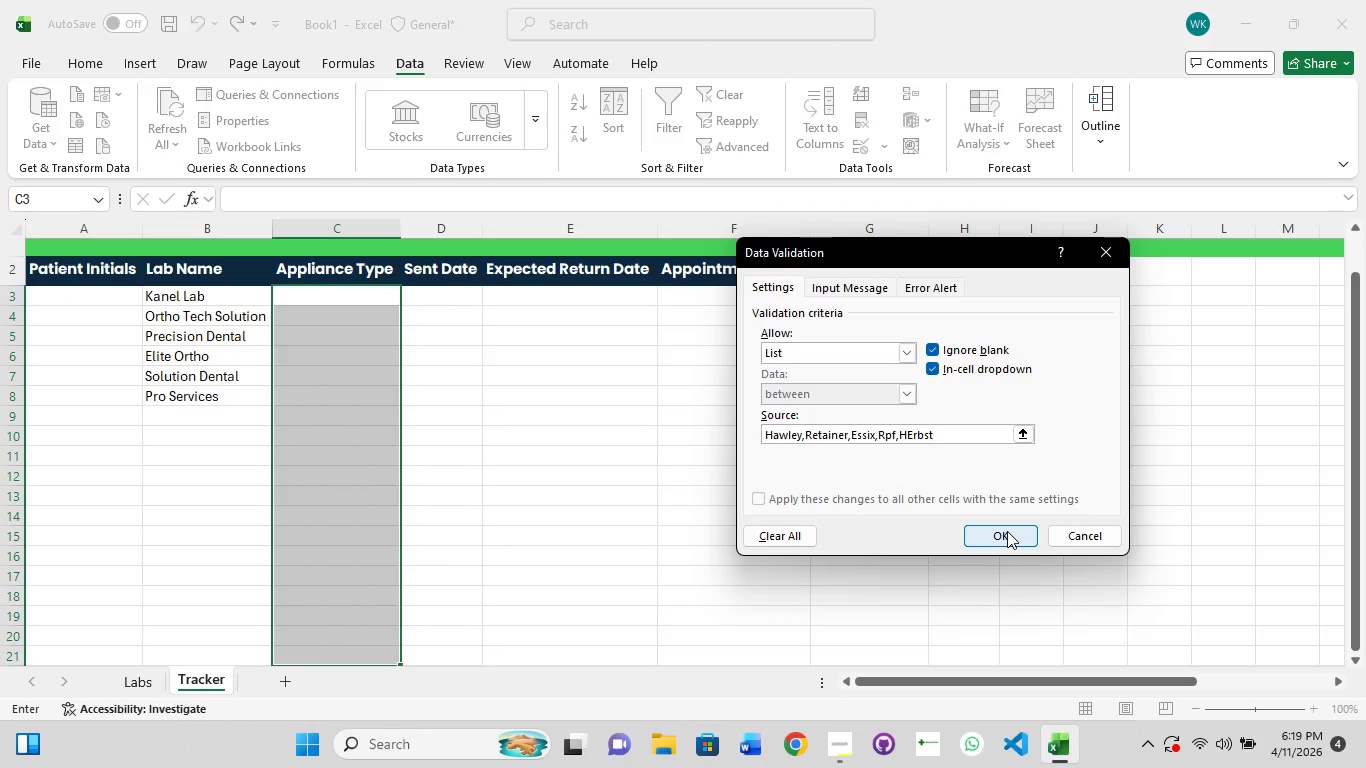 
wait(5.05)
 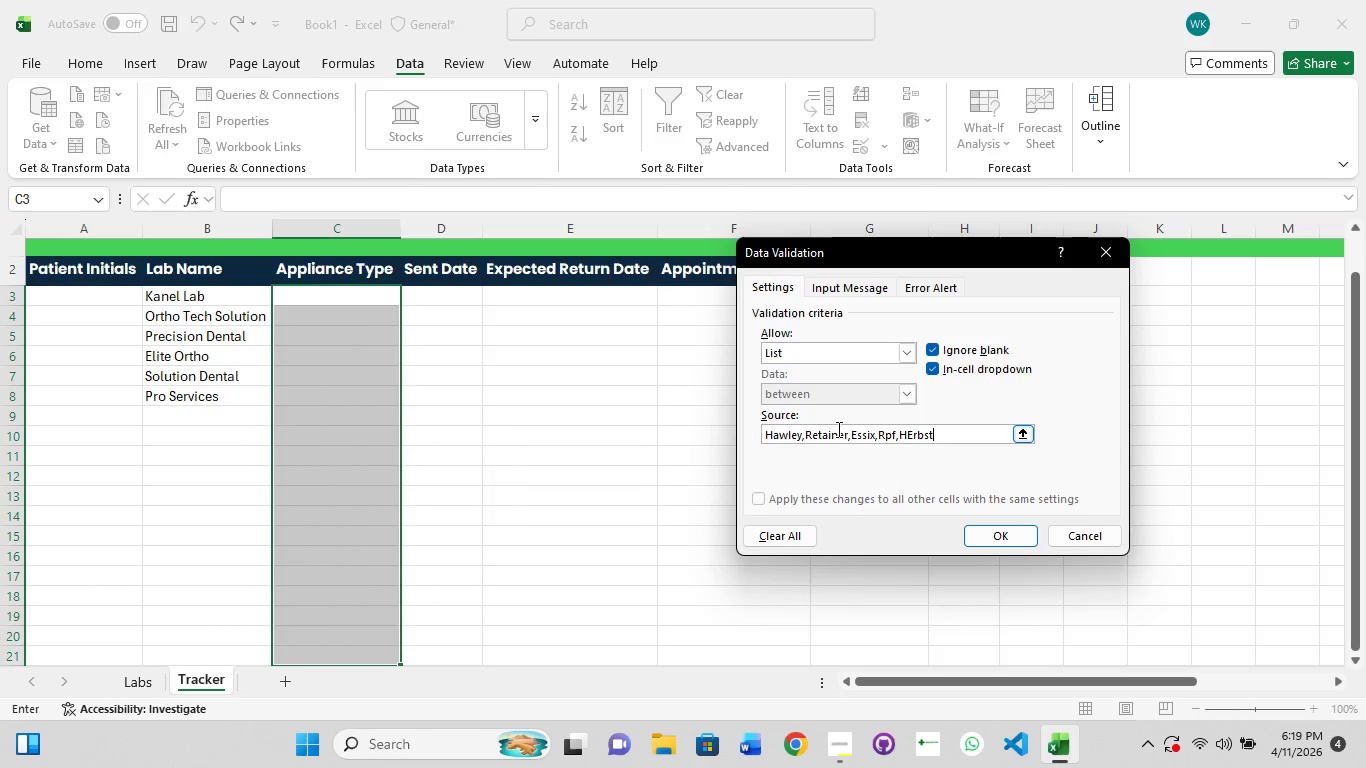 
left_click([1007, 531])
 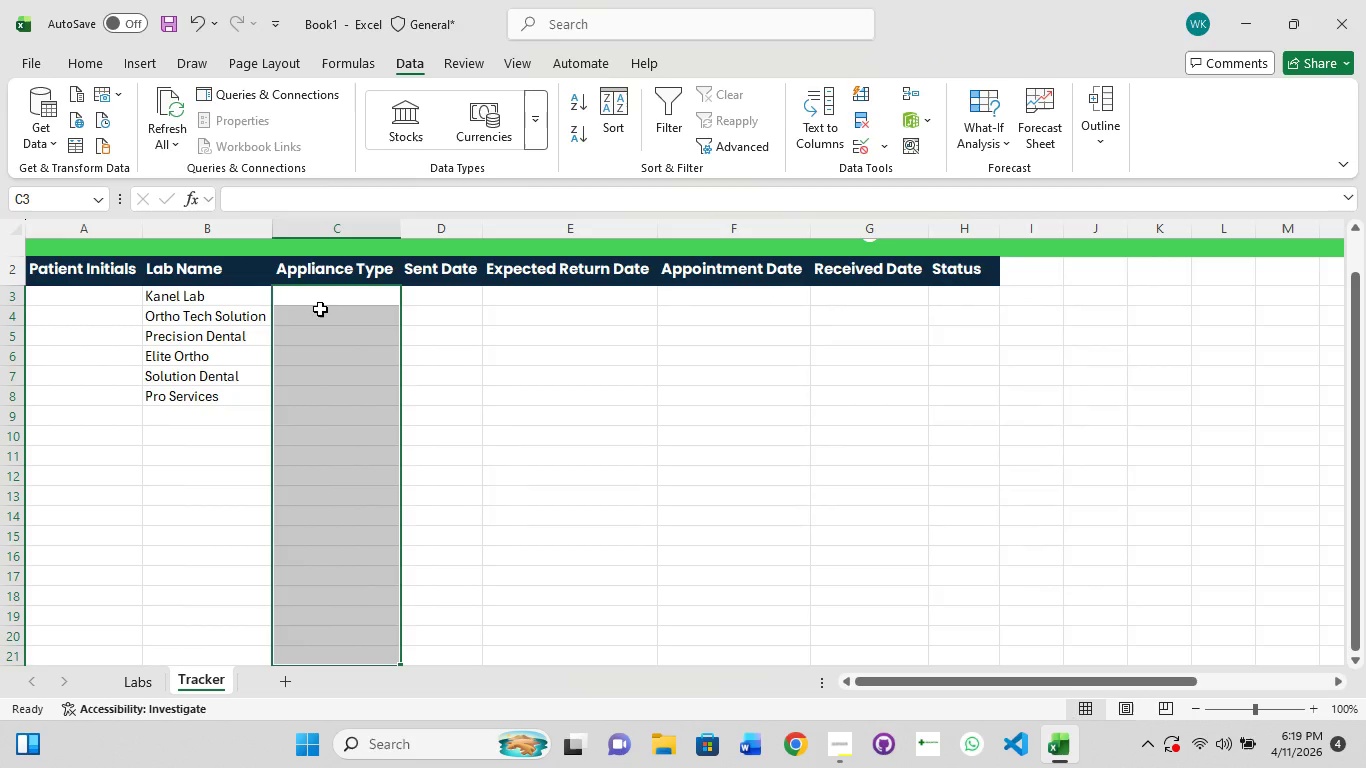 
left_click([320, 303])
 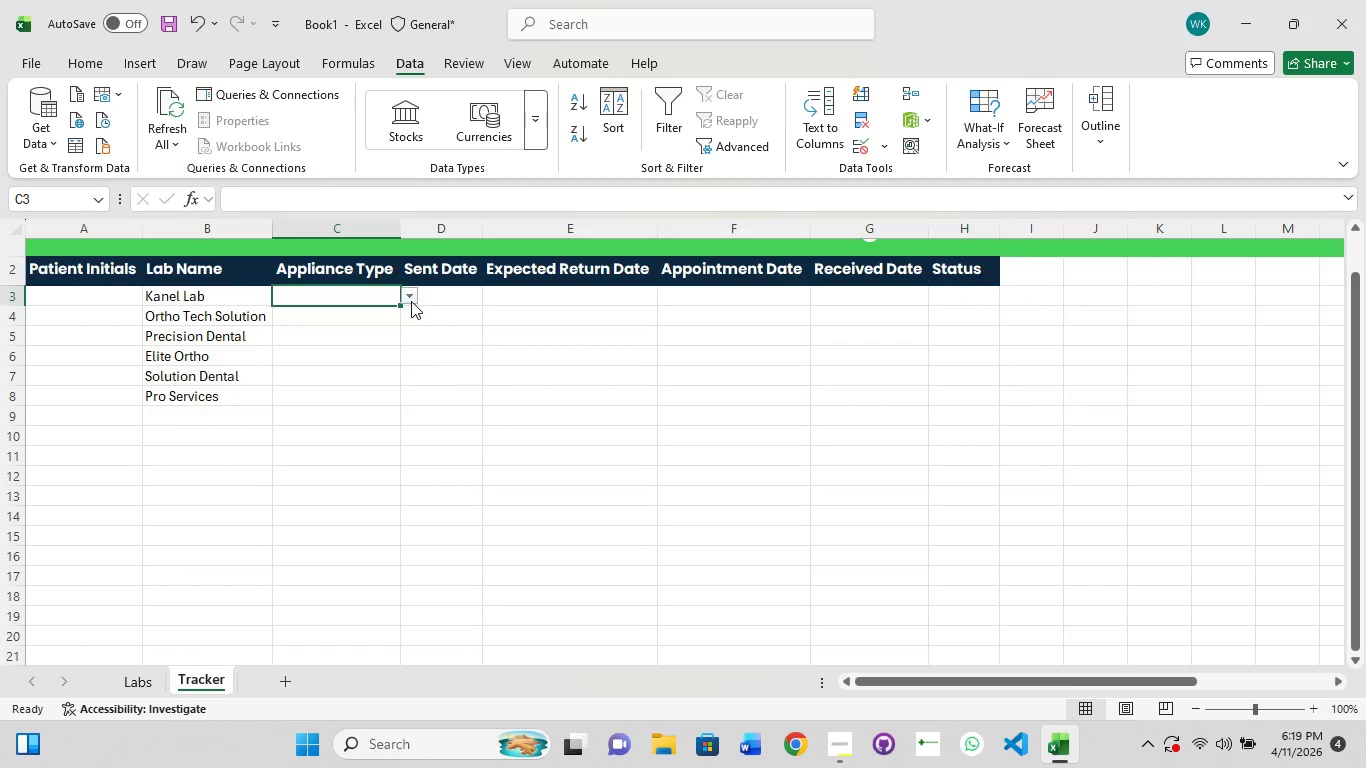 
left_click([411, 301])
 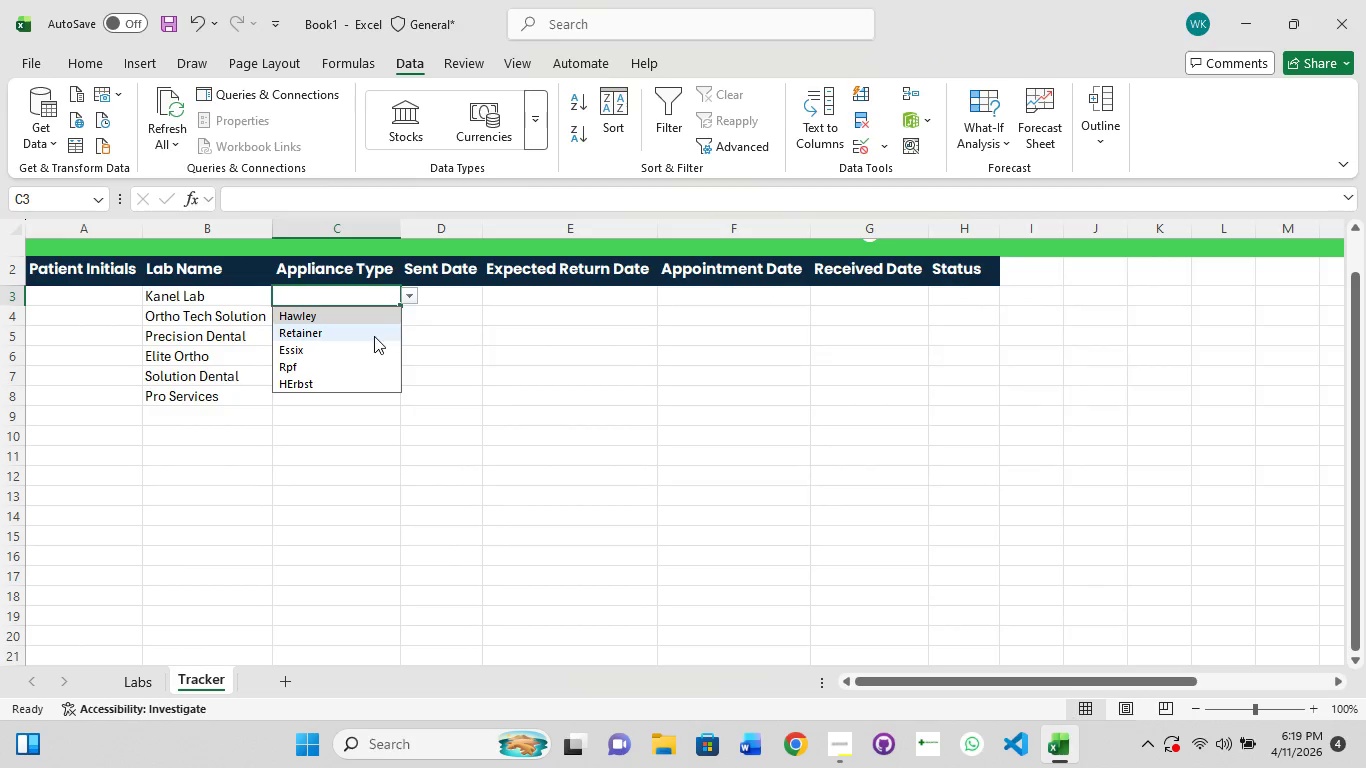 
left_click([374, 336])
 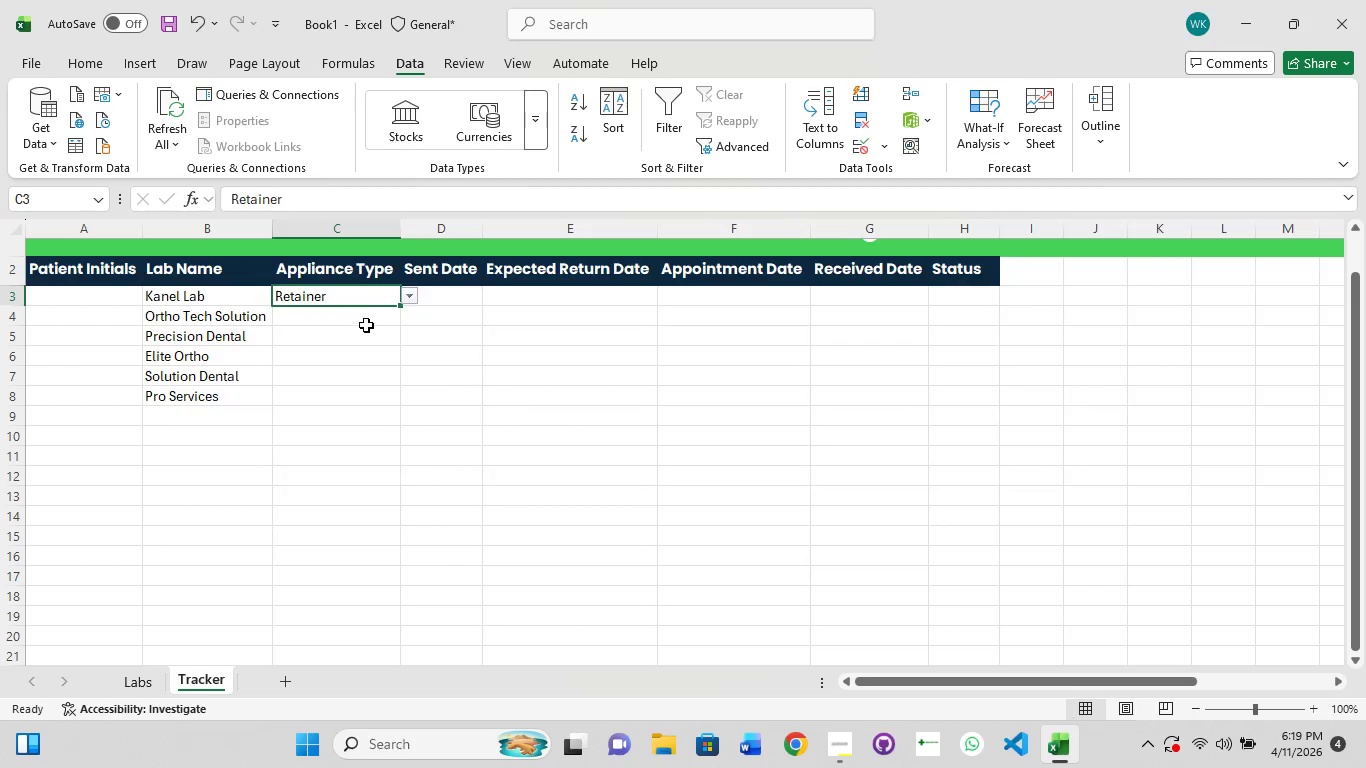 
left_click([366, 325])
 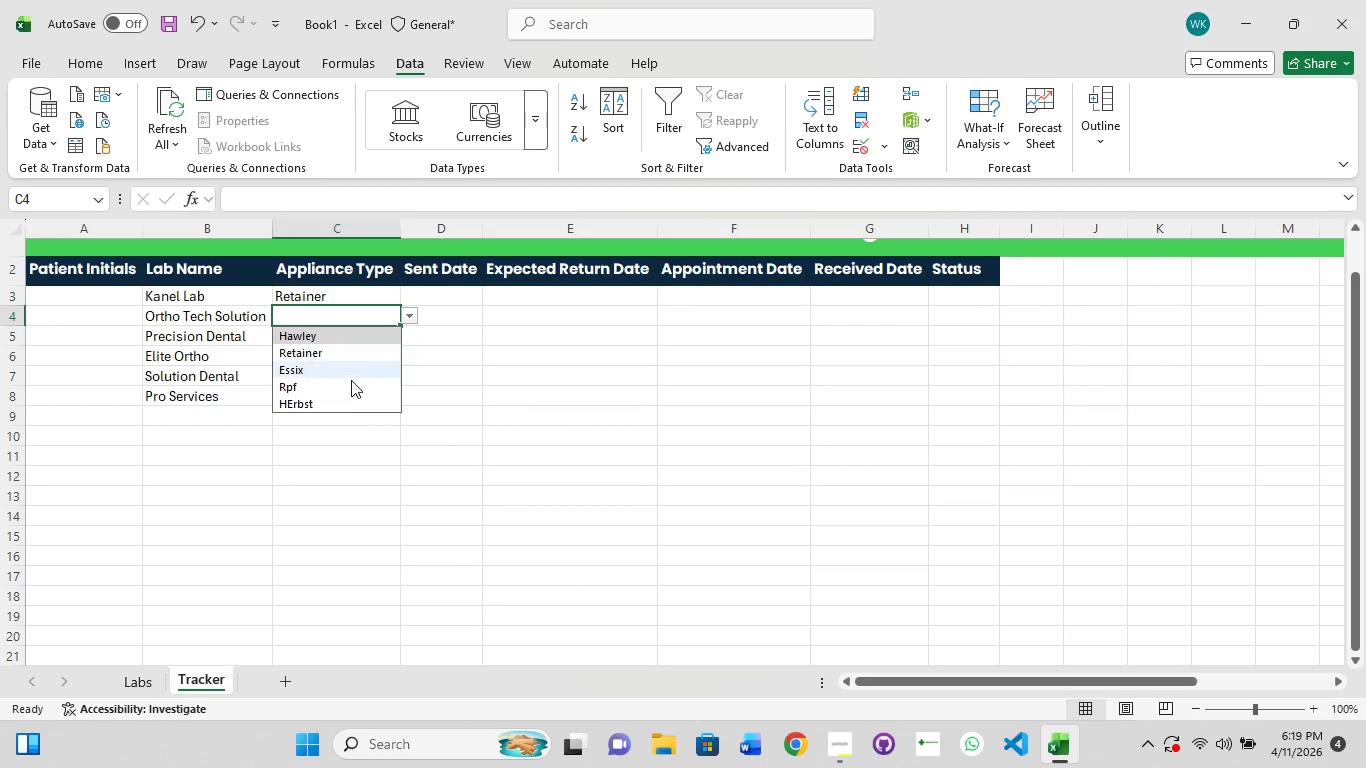 
left_click([349, 388])
 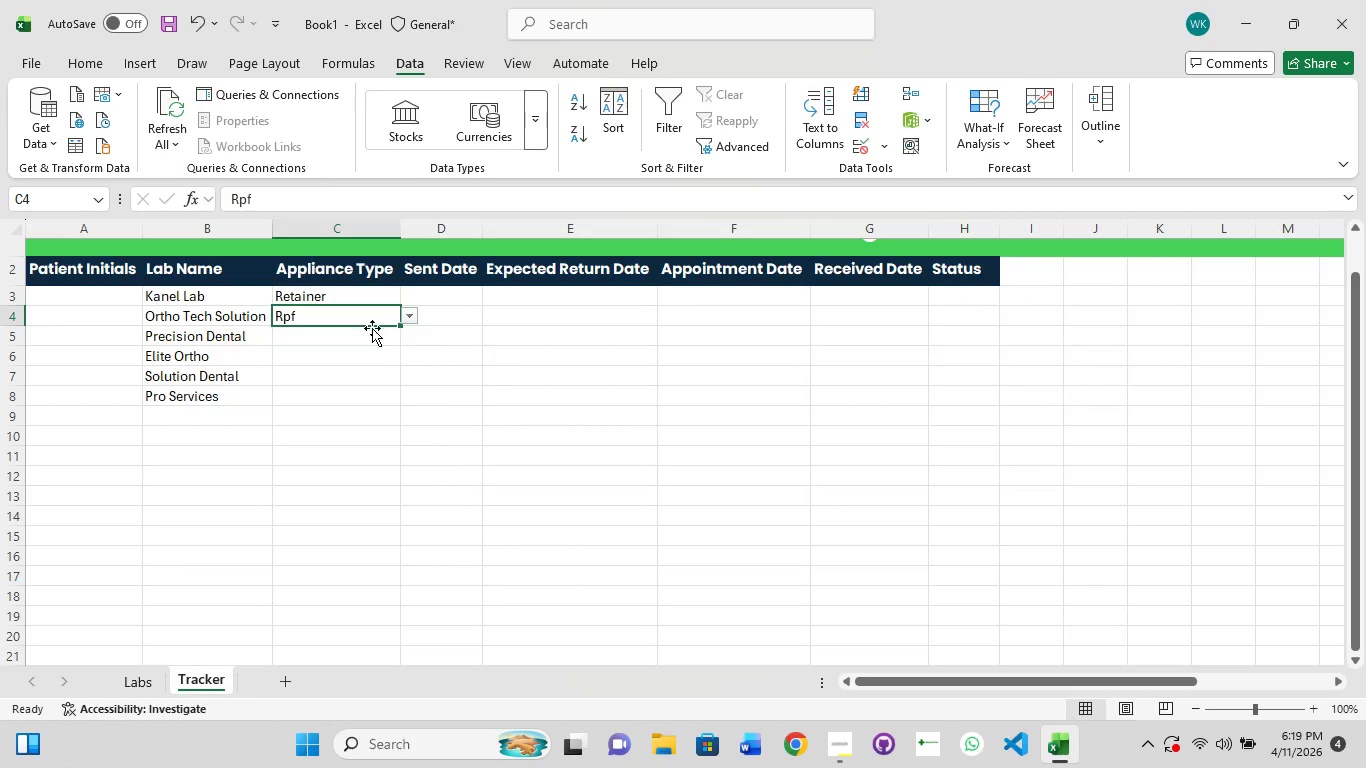 
left_click([372, 328])
 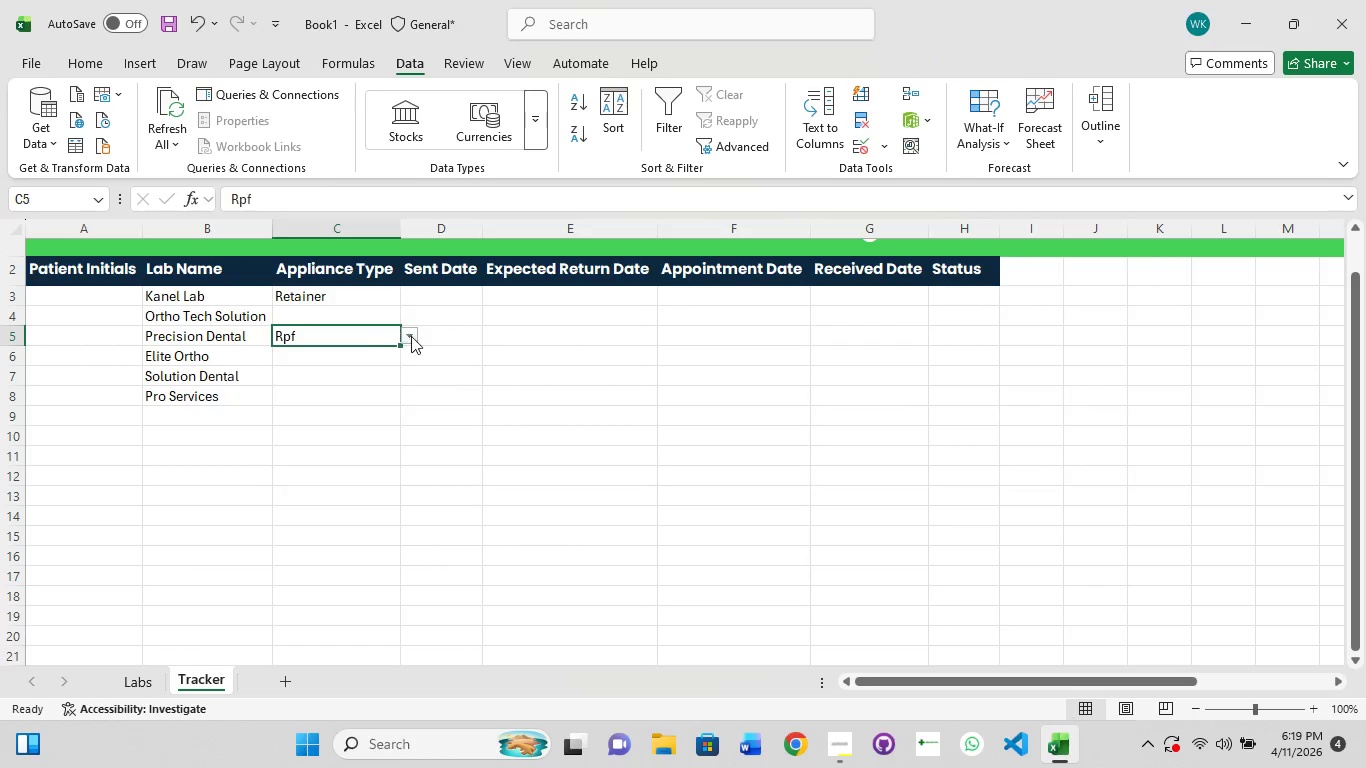 
left_click([414, 336])
 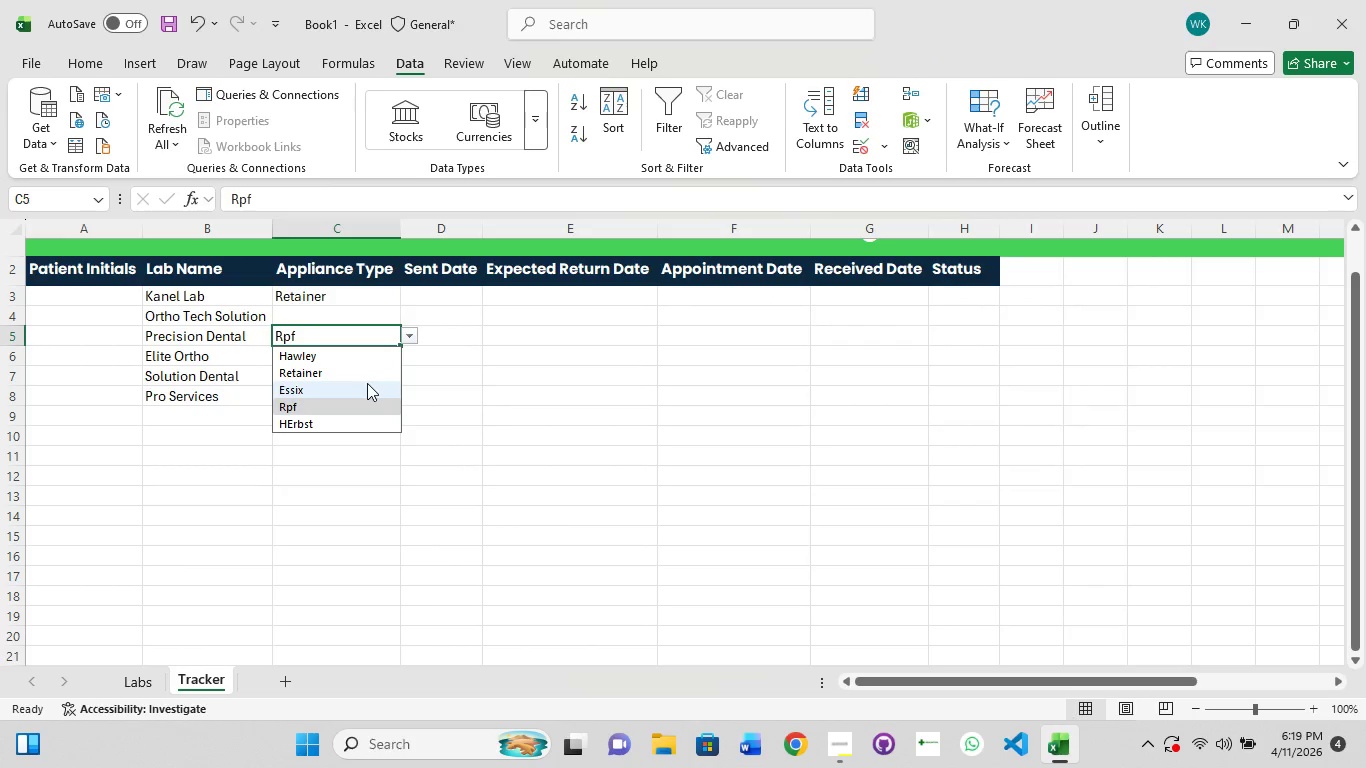 
left_click([367, 381])
 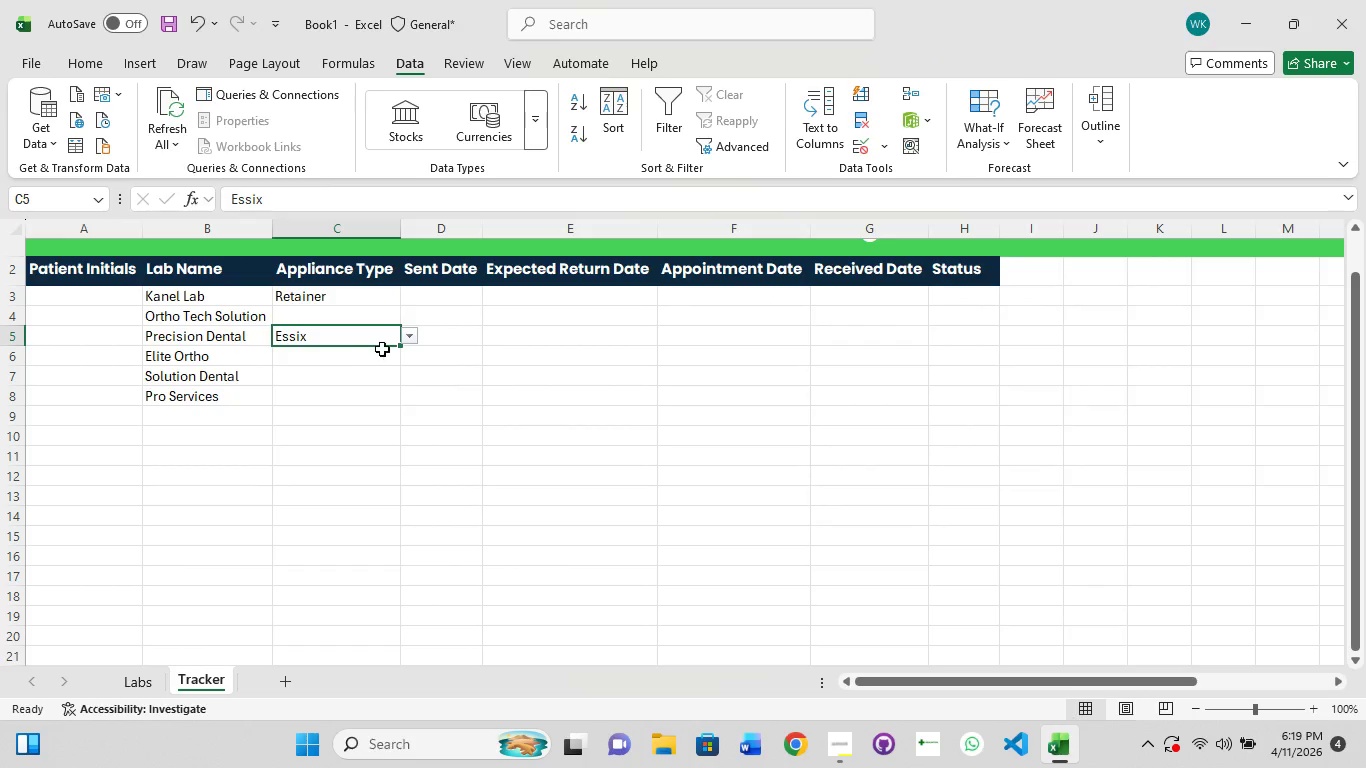 
left_click([382, 349])
 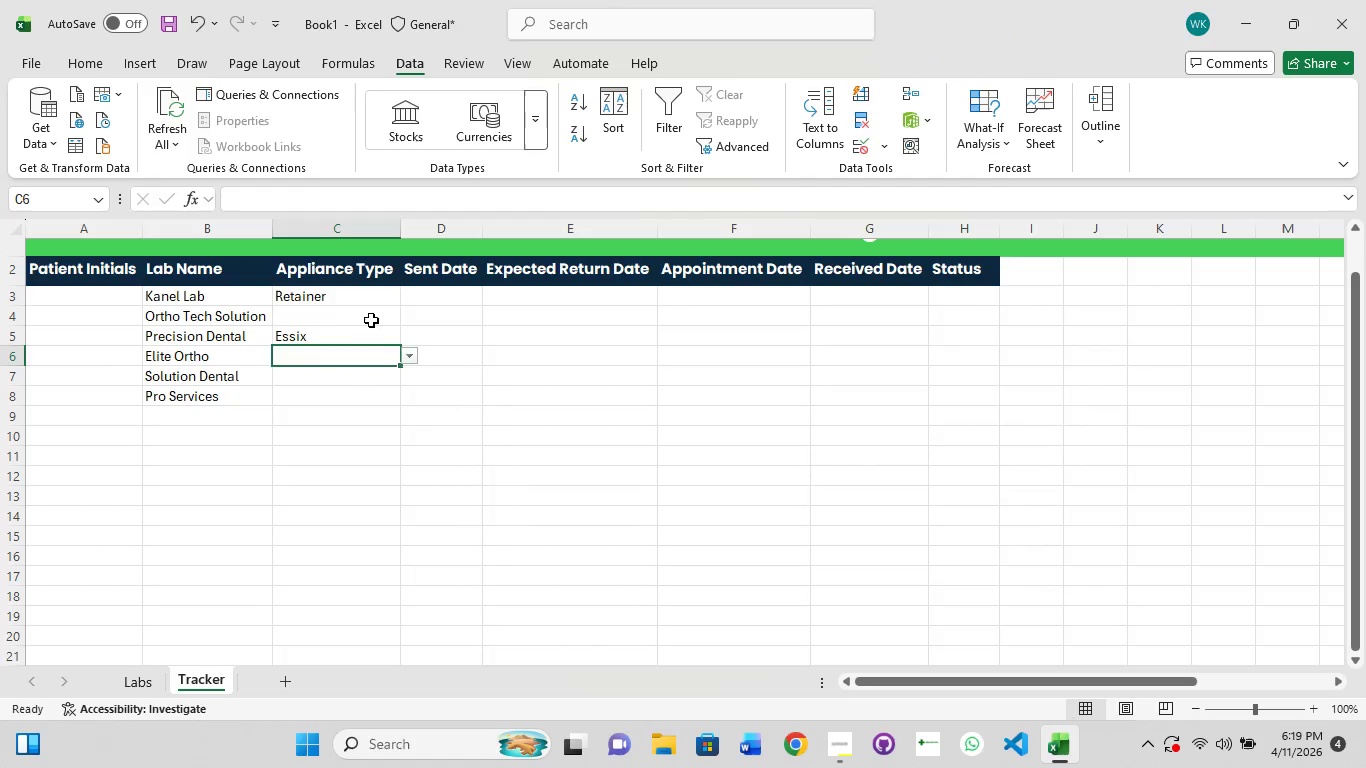 
left_click([371, 317])
 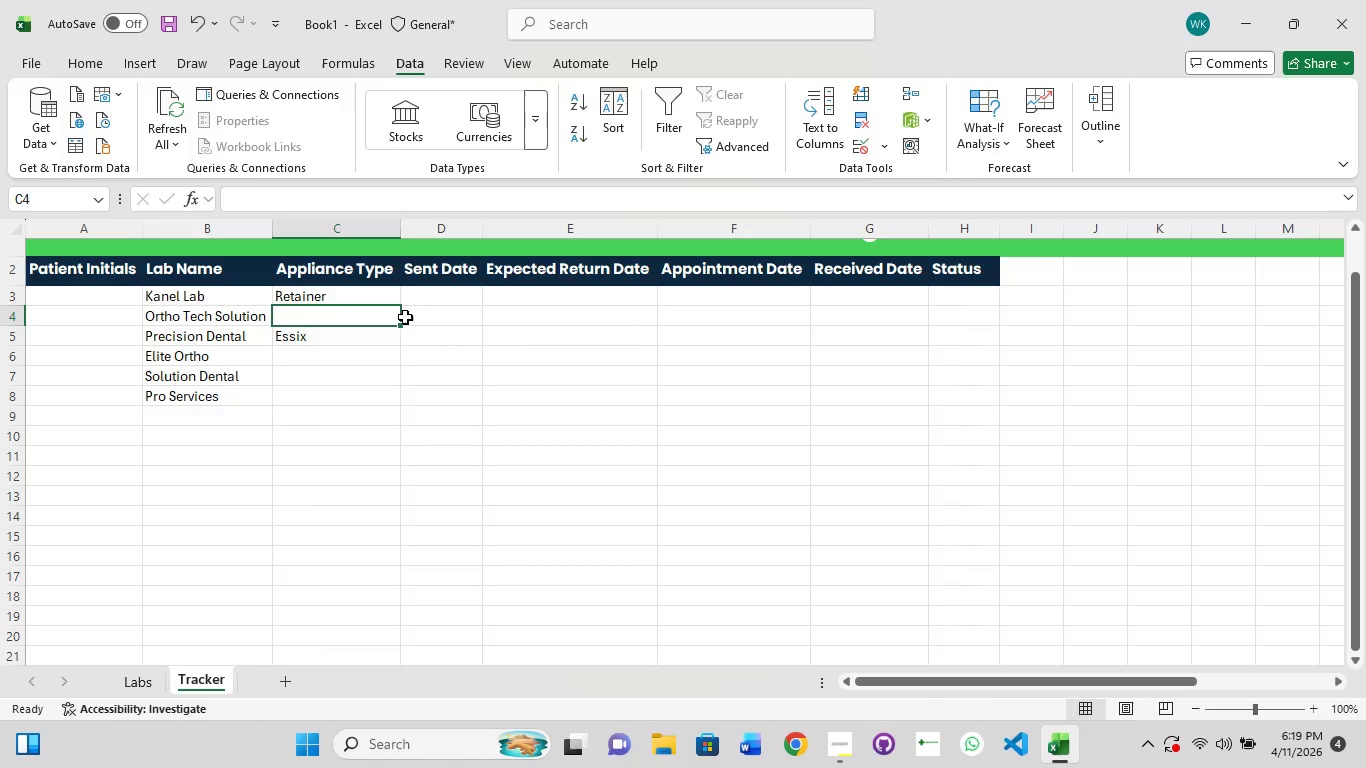 
left_click([349, 311])
 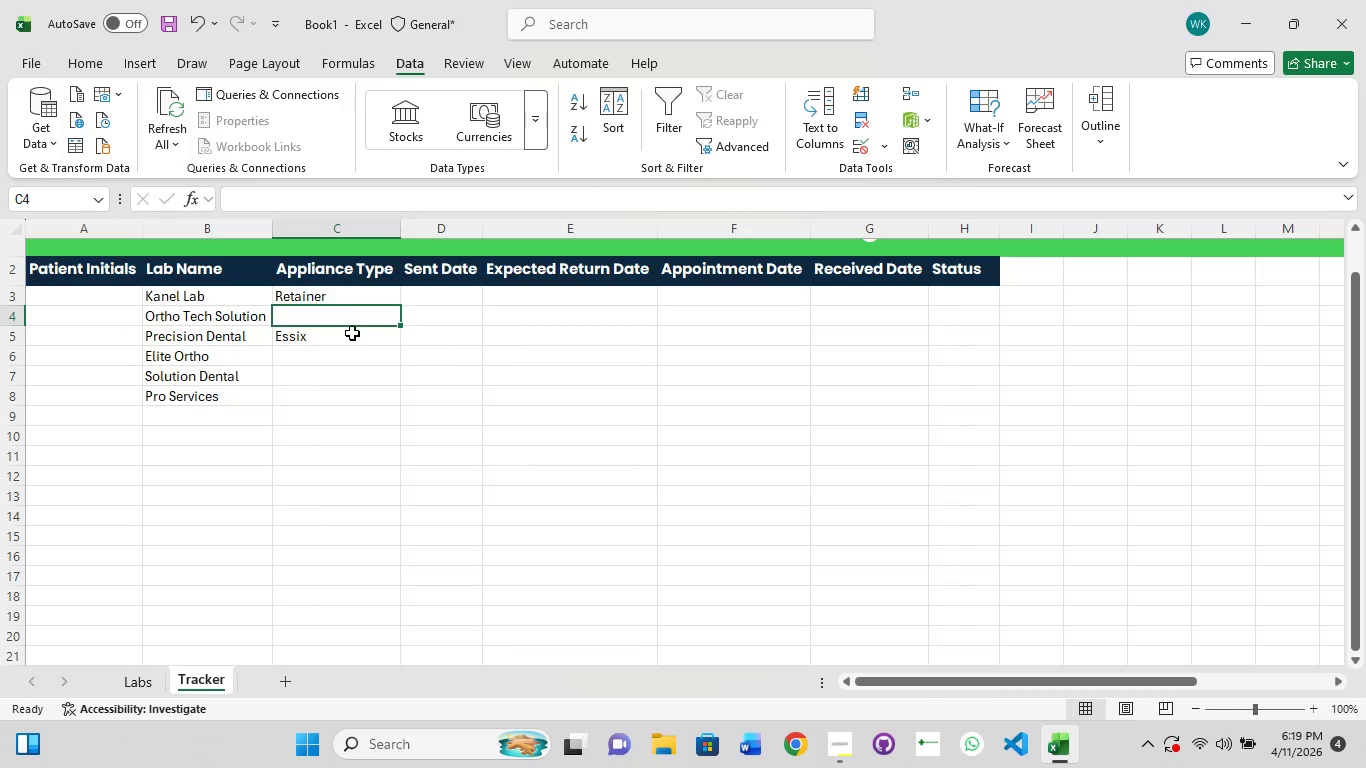 
left_click([352, 333])
 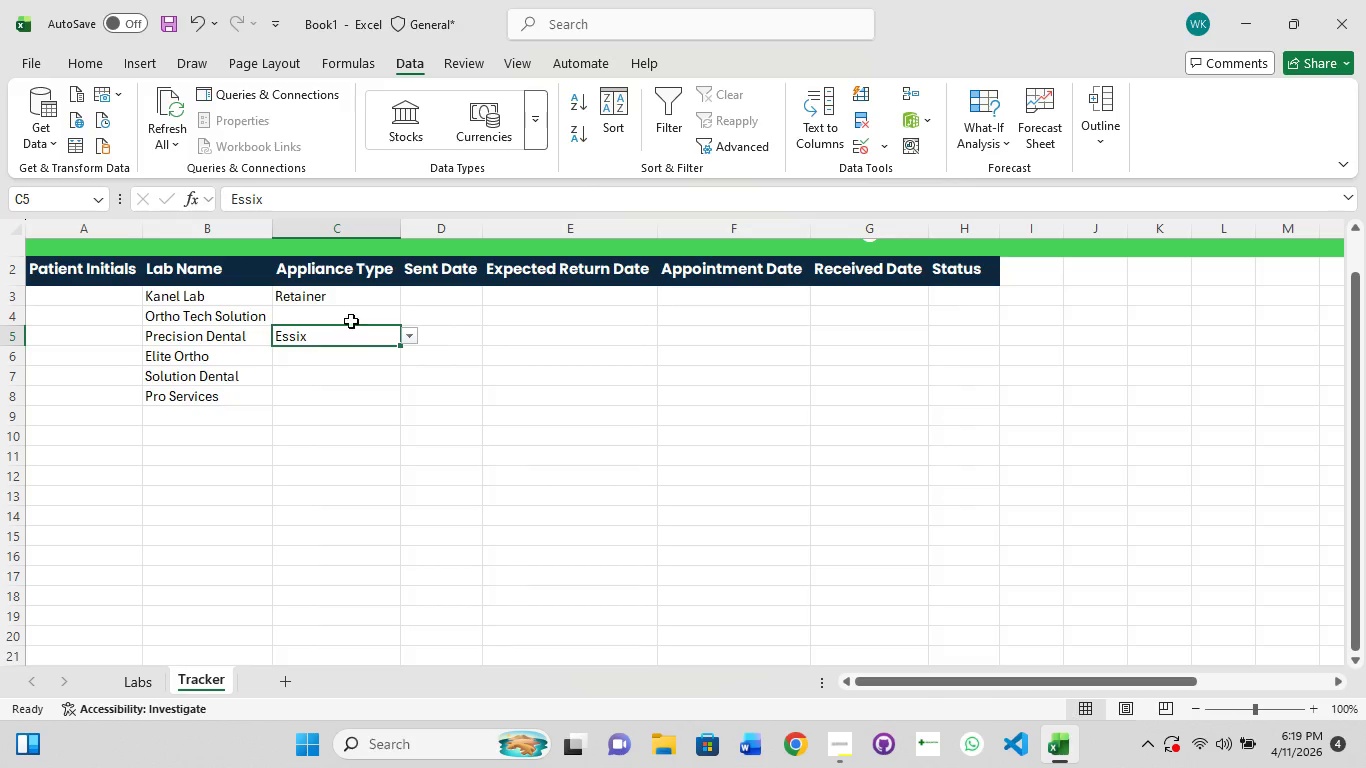 
left_click([353, 318])
 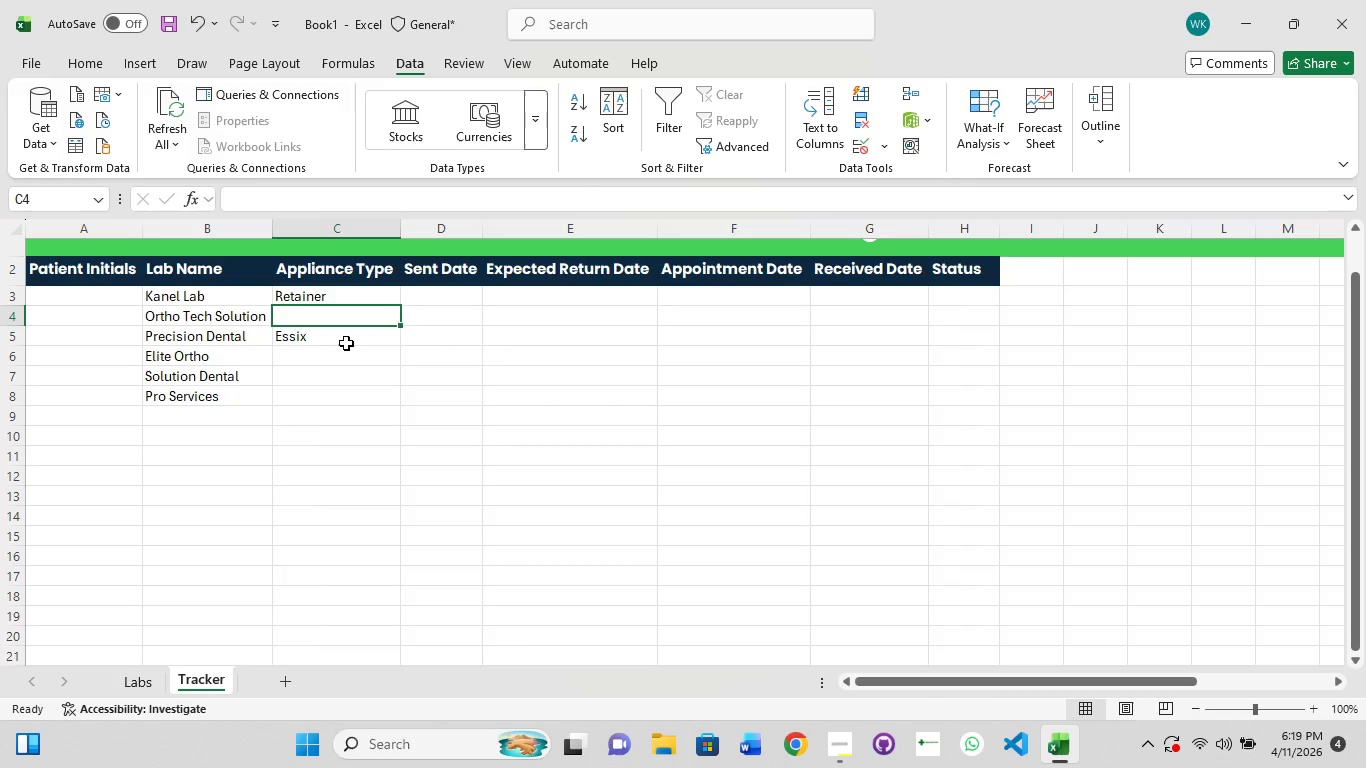 
left_click([346, 343])
 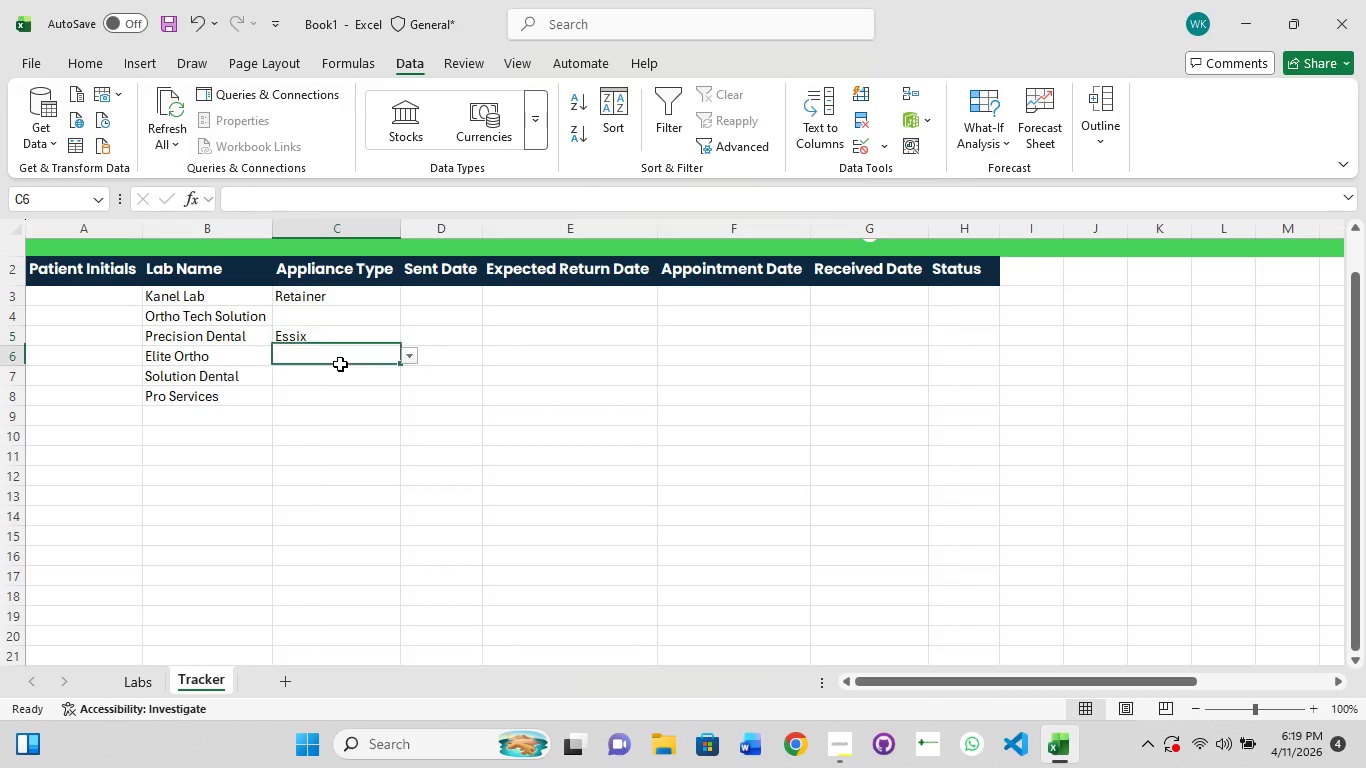 
left_click([340, 364])
 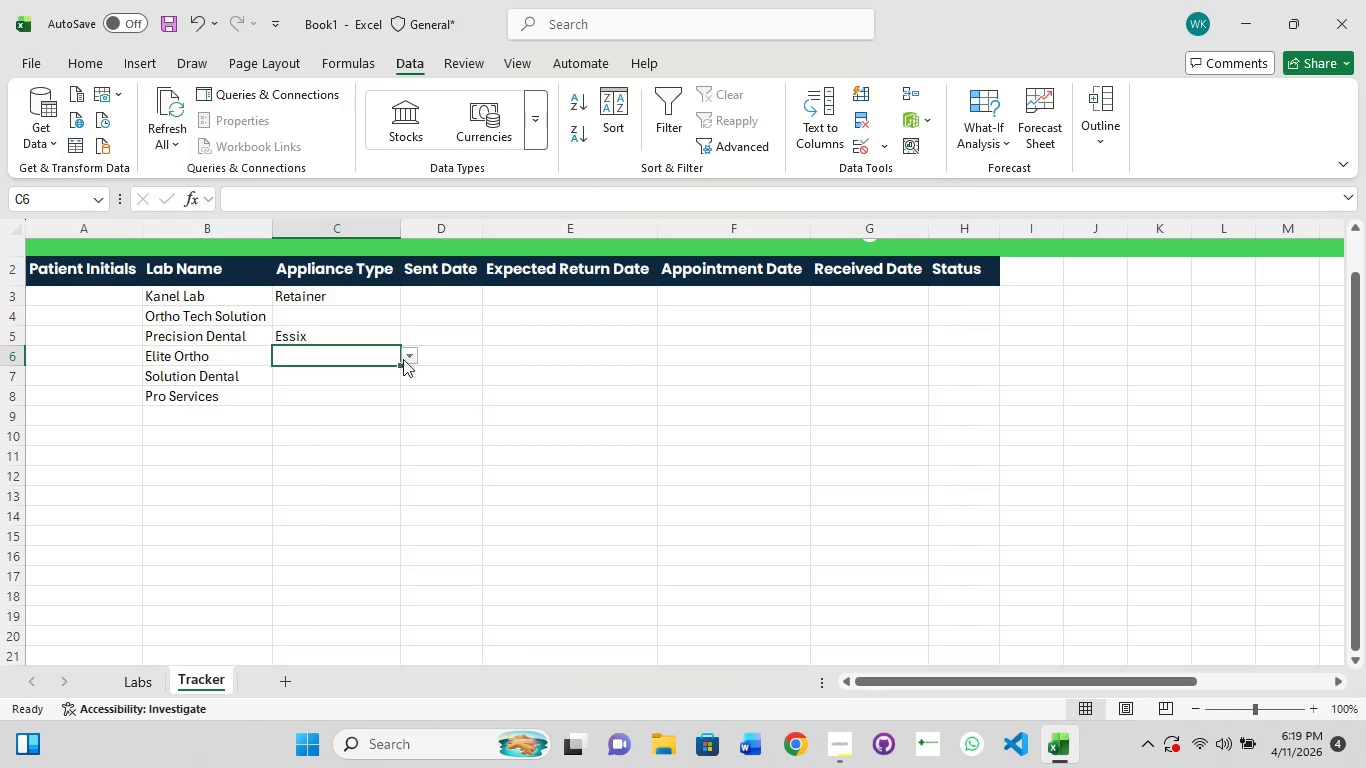 
left_click([408, 357])
 